 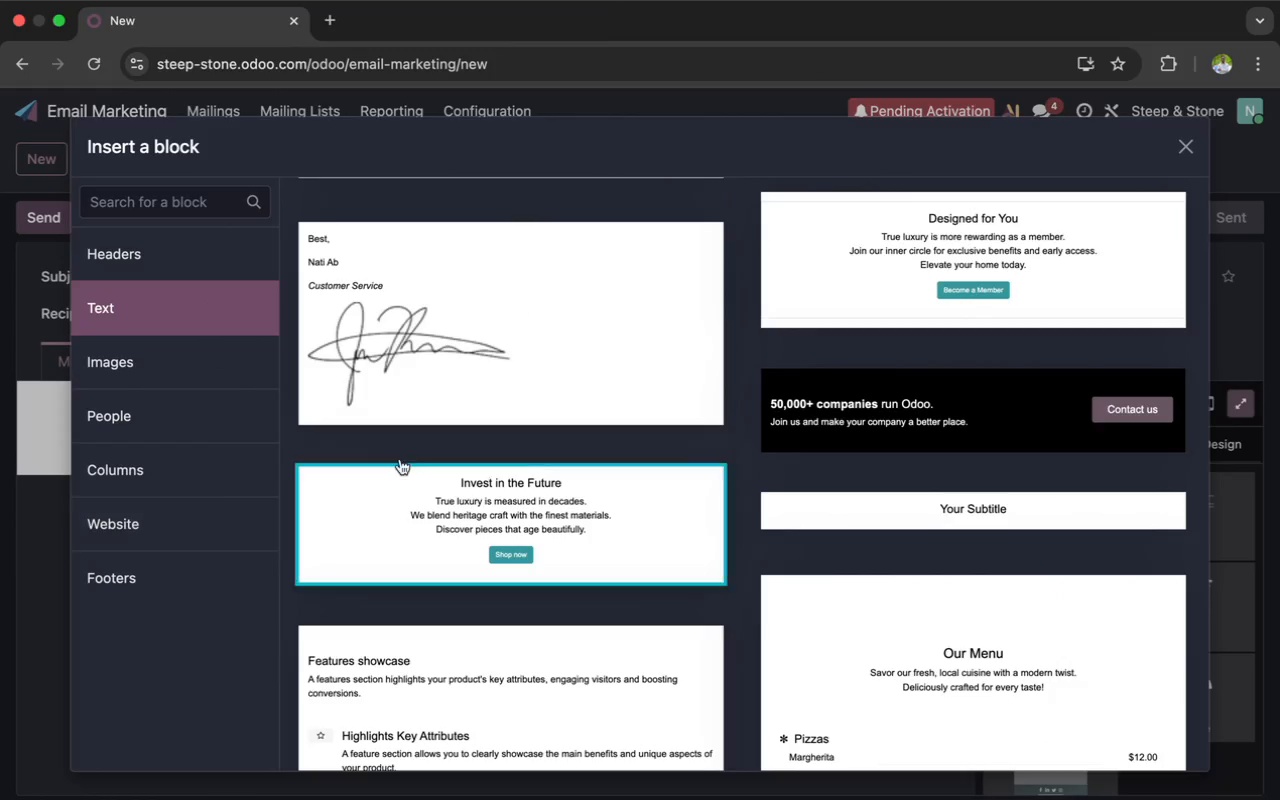 
left_click([1185, 157])
 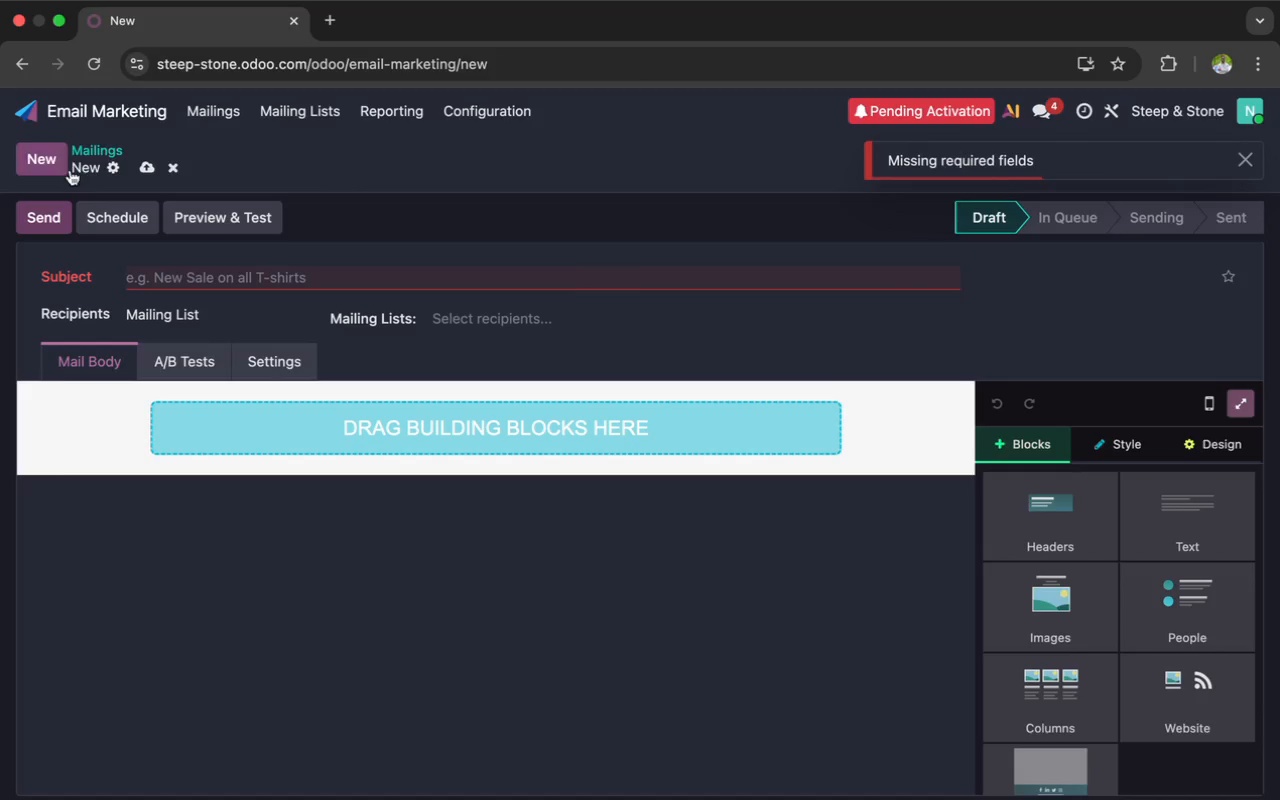 
left_click([88, 151])
 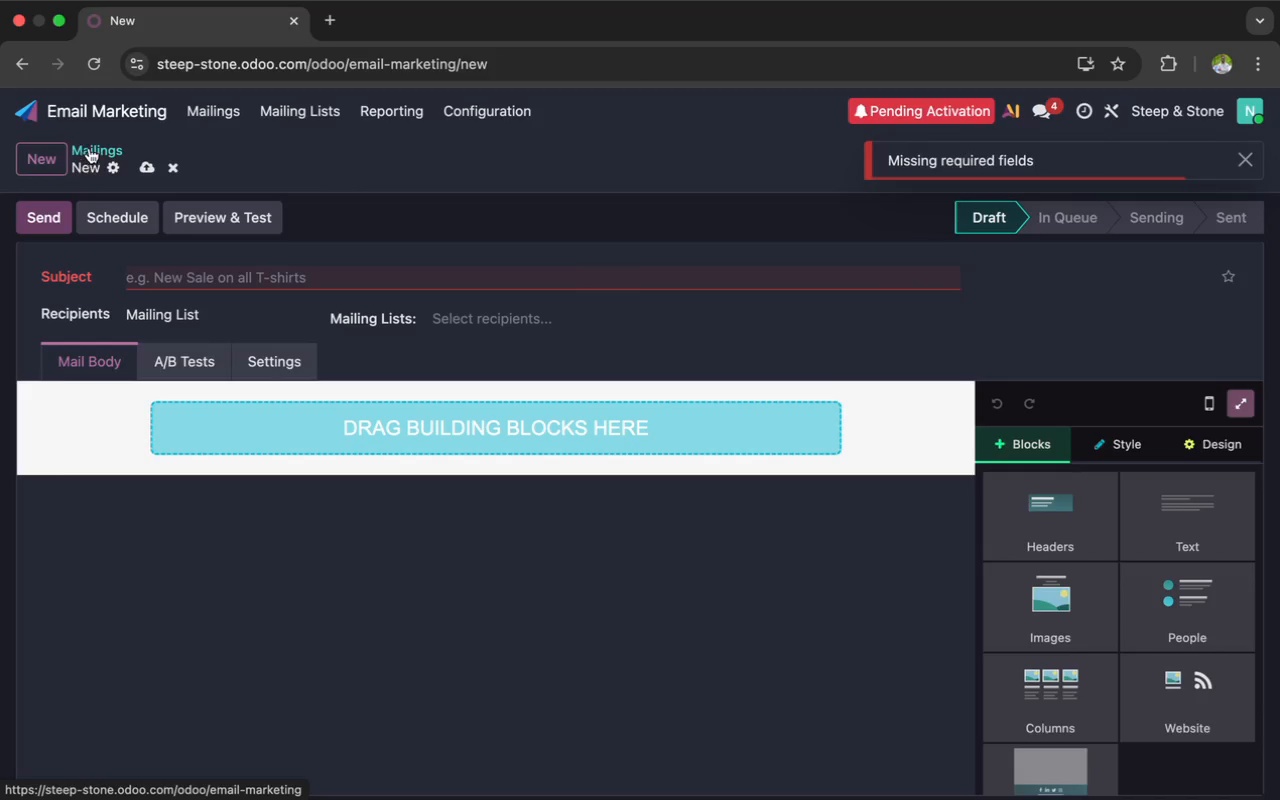 
left_click([89, 147])
 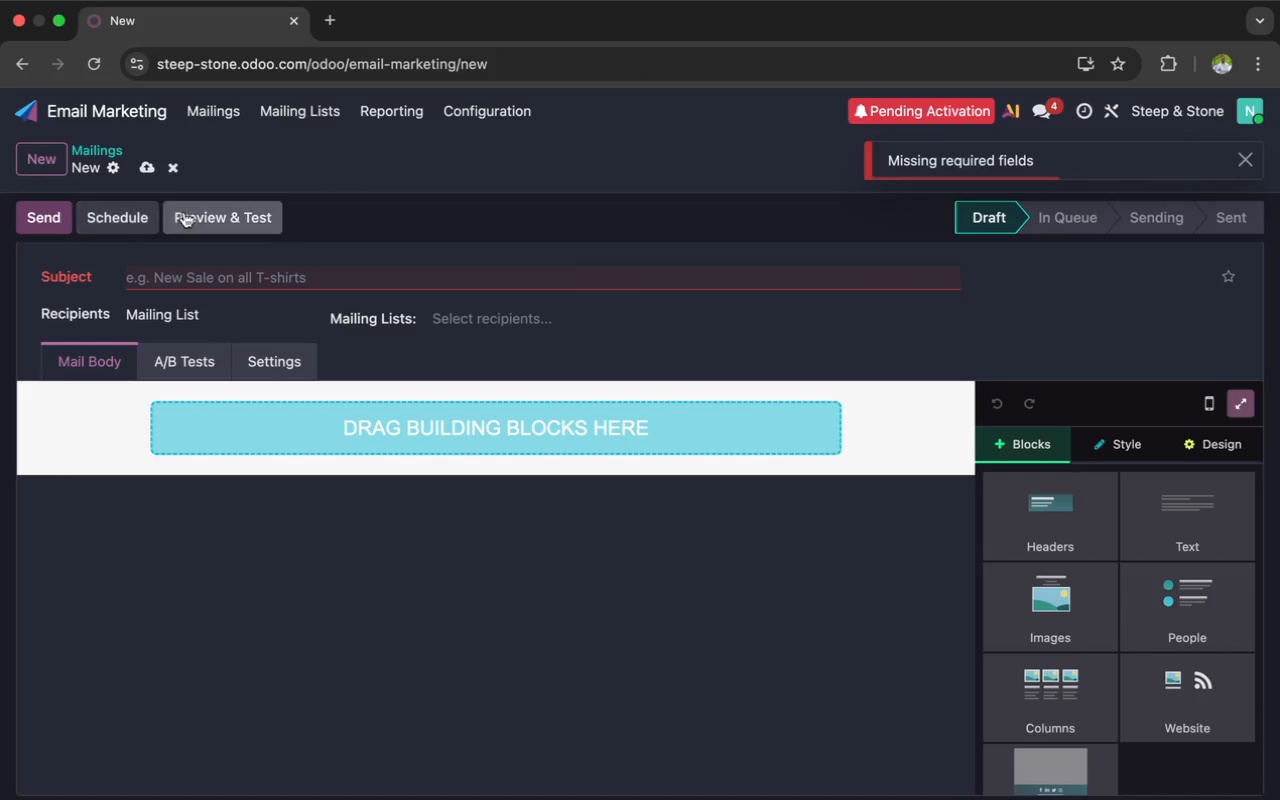 
left_click([174, 174])
 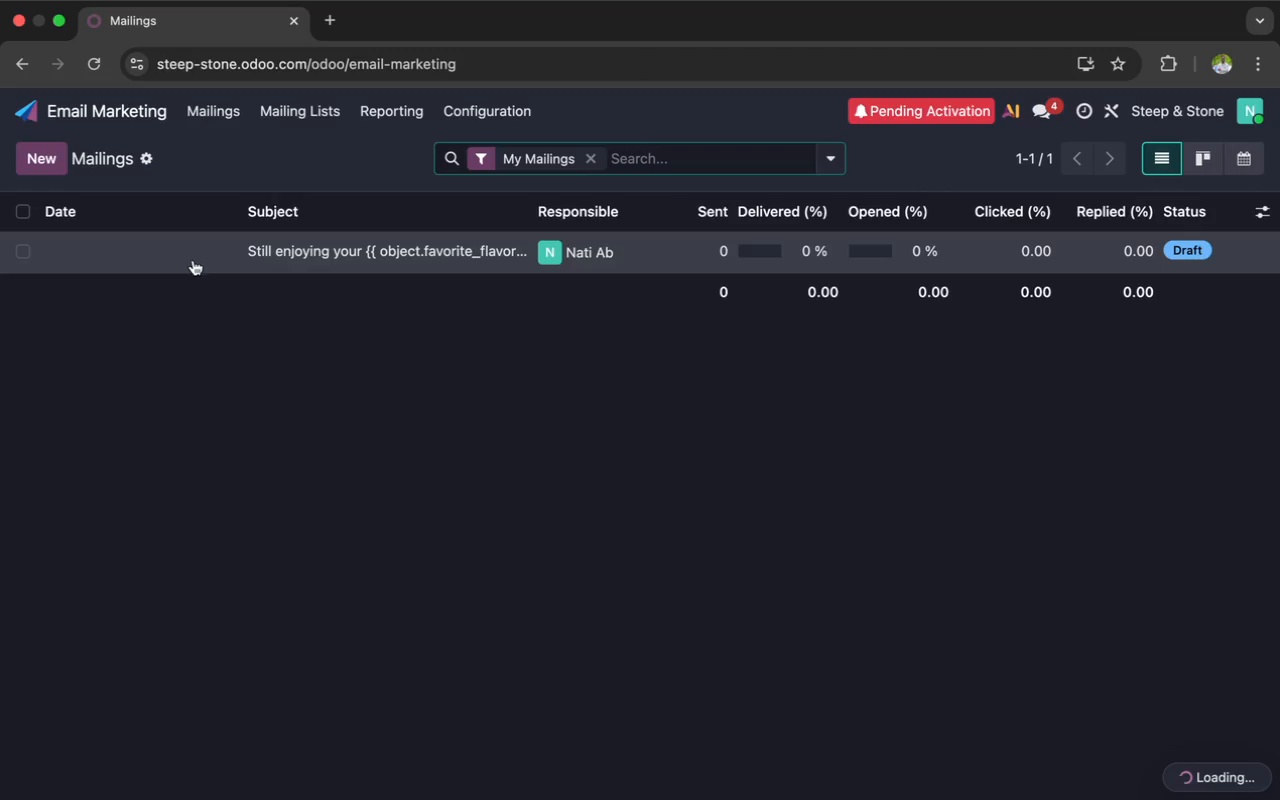 
left_click([193, 261])
 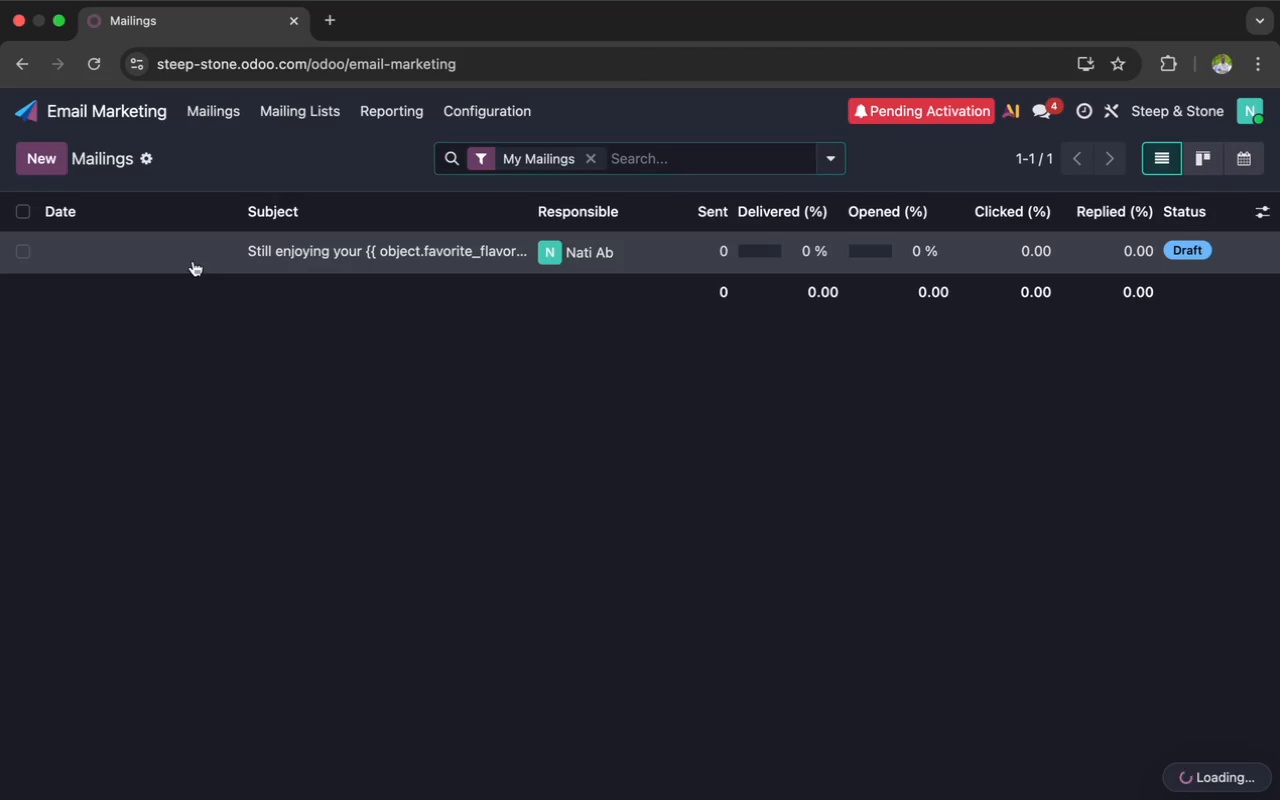 
mouse_move([183, 280])
 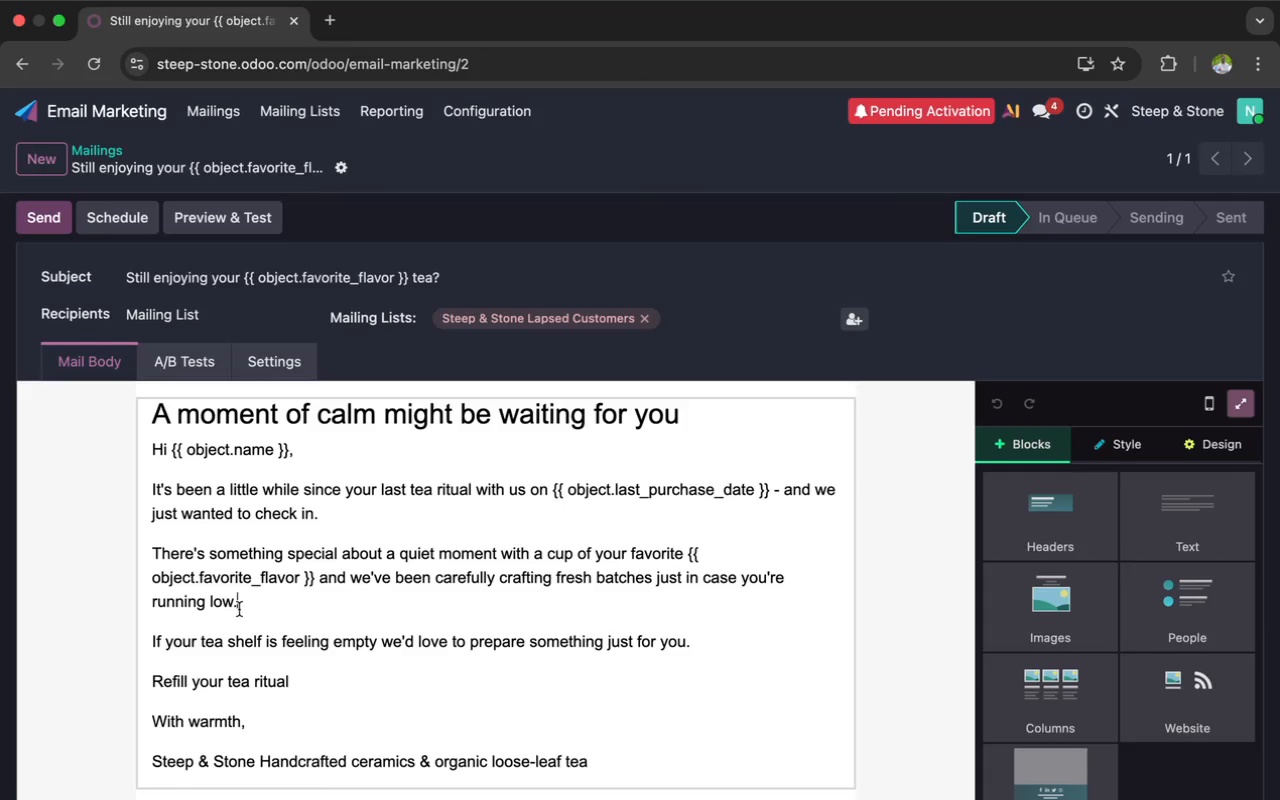 
left_click([239, 609])
 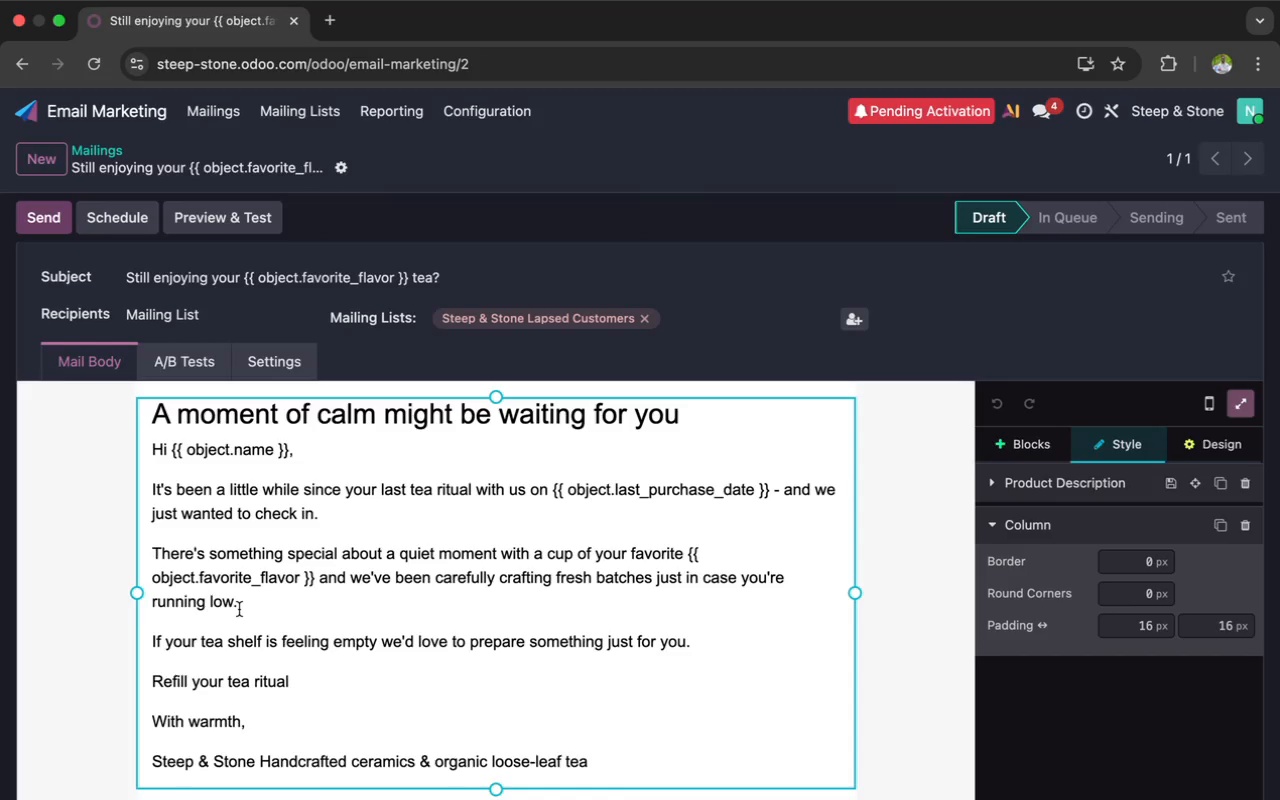 
key(Meta+A)
 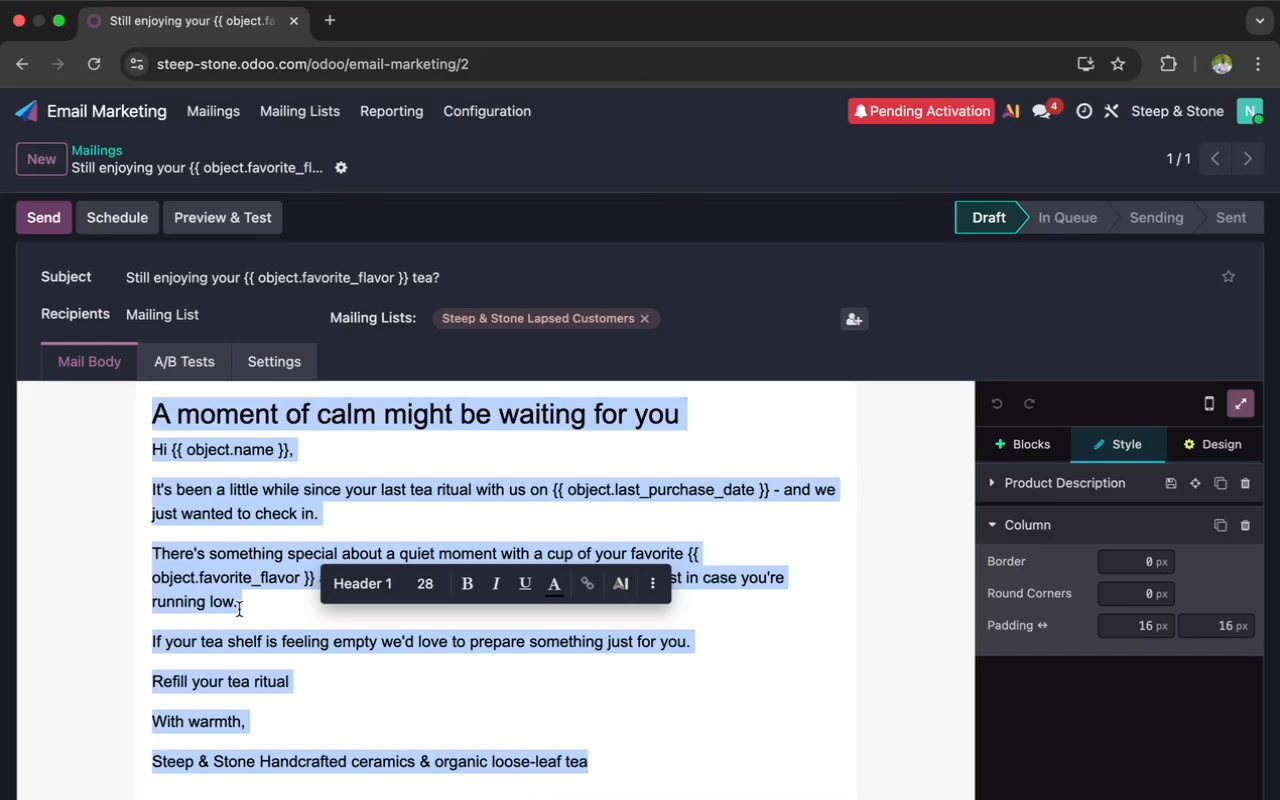 
key(Meta+C)
 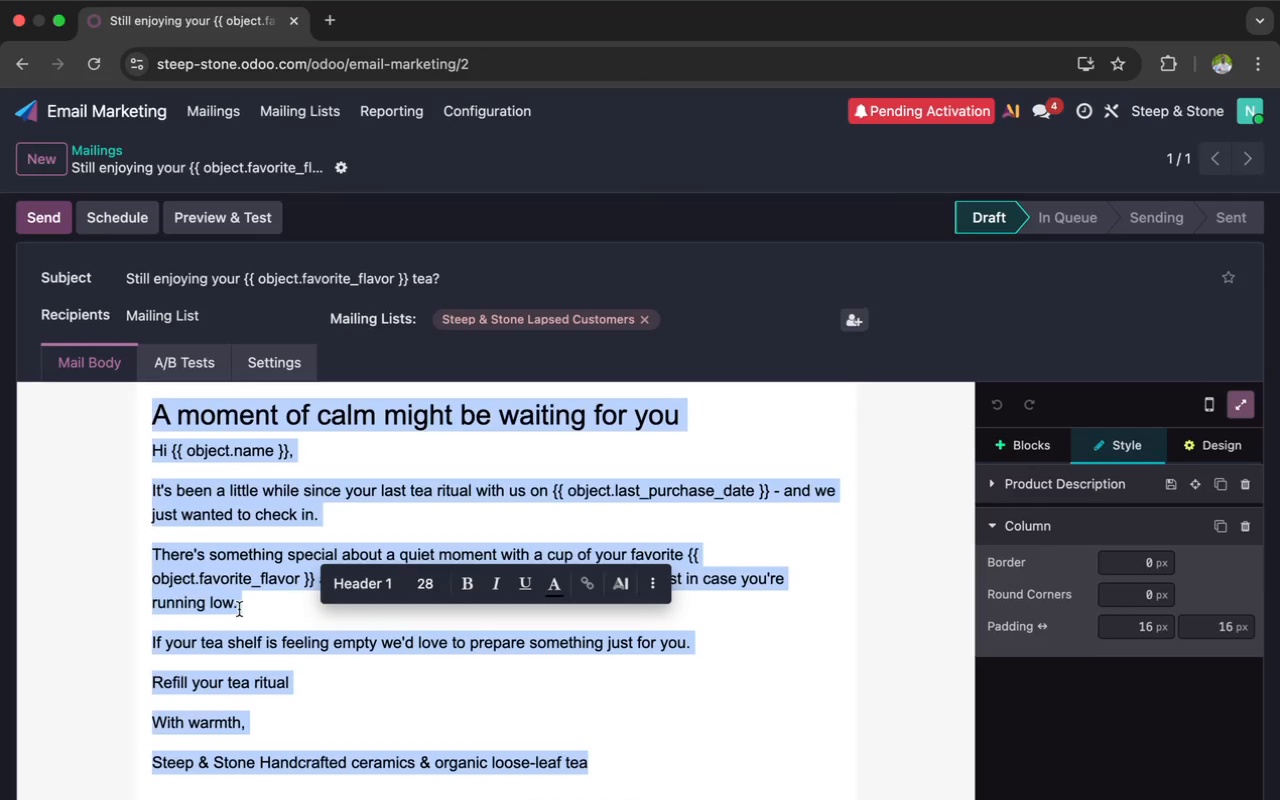 
scroll: coordinate [239, 609], scroll_direction: up, amount: 10.0
 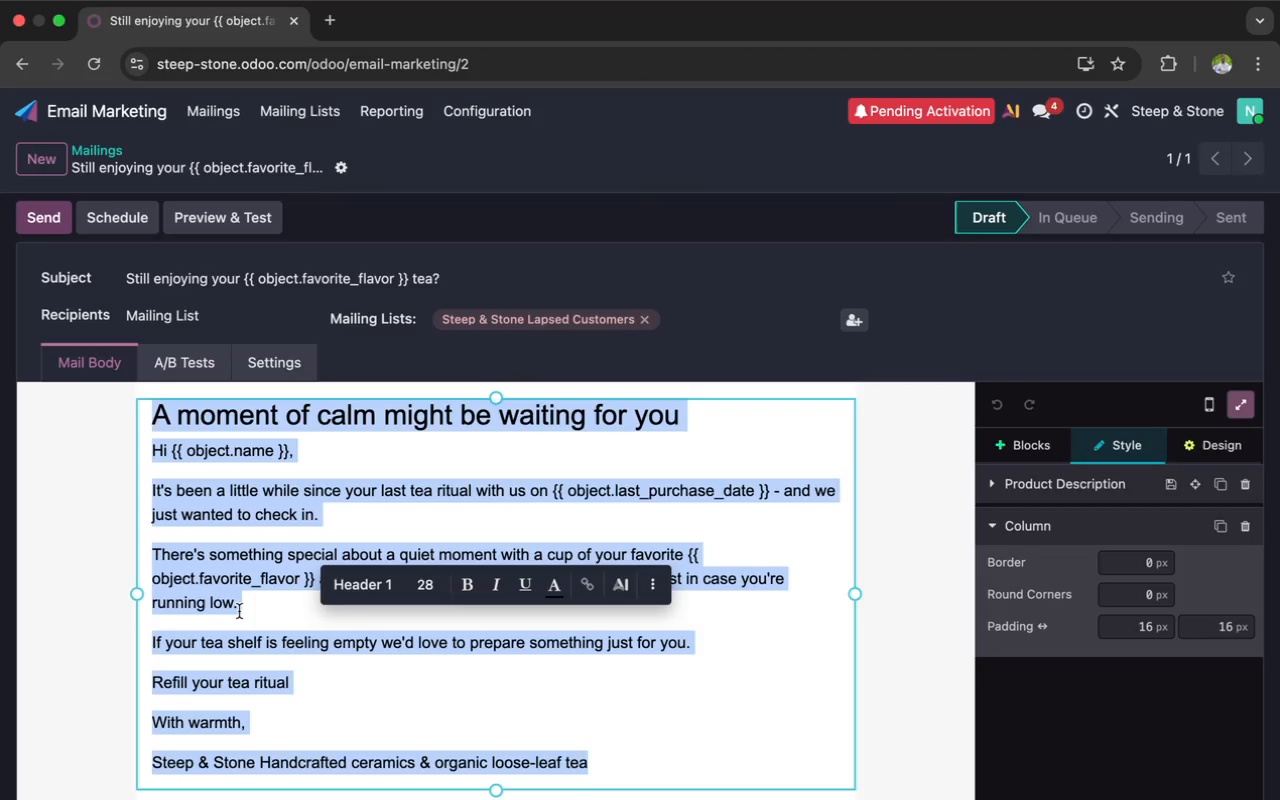 
wait(20.52)
 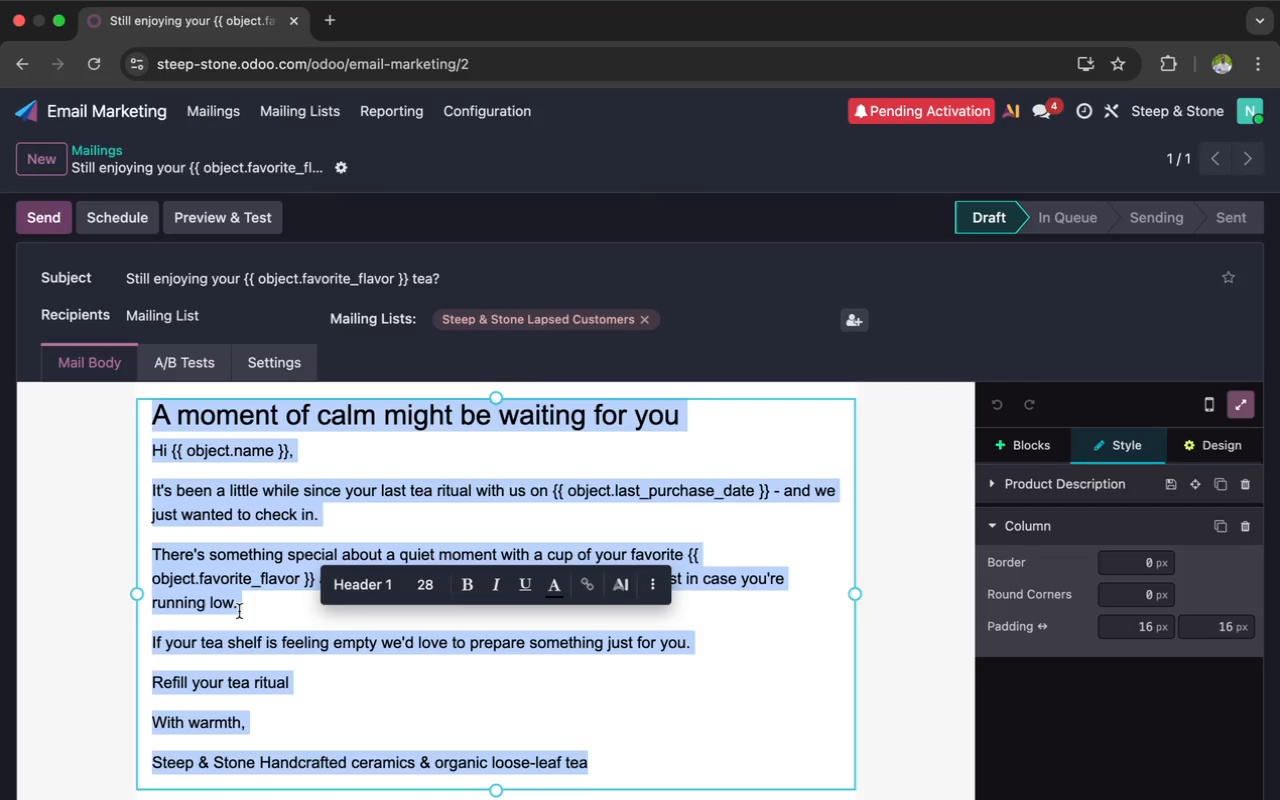 
key(Backspace)
 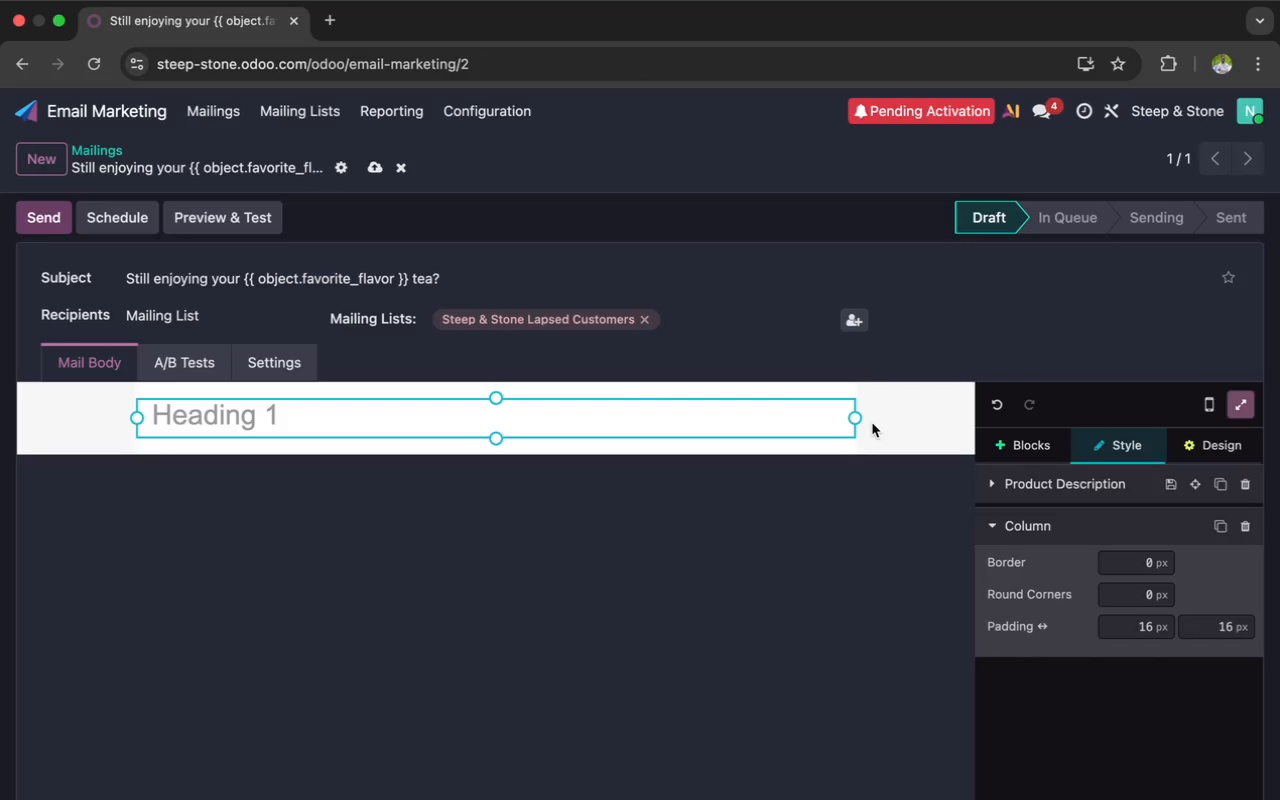 
left_click([501, 399])
 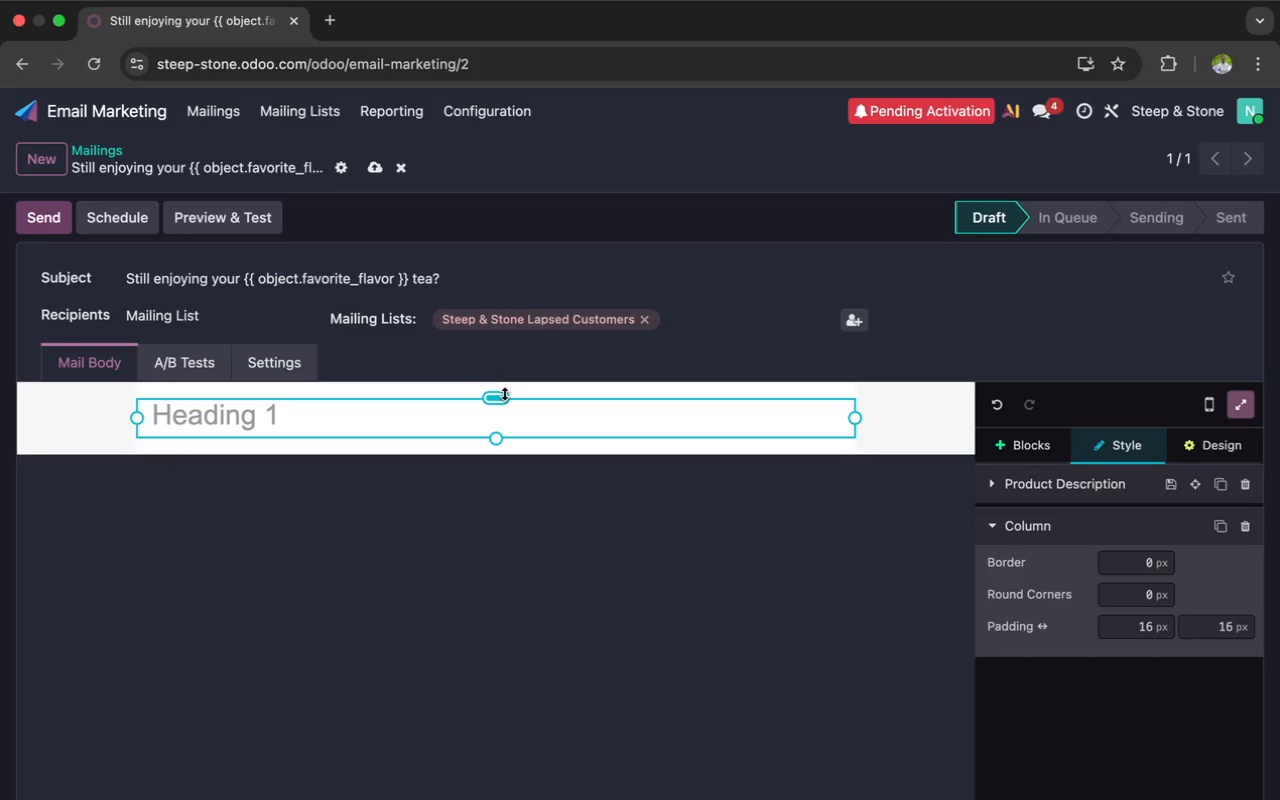 
left_click([493, 396])
 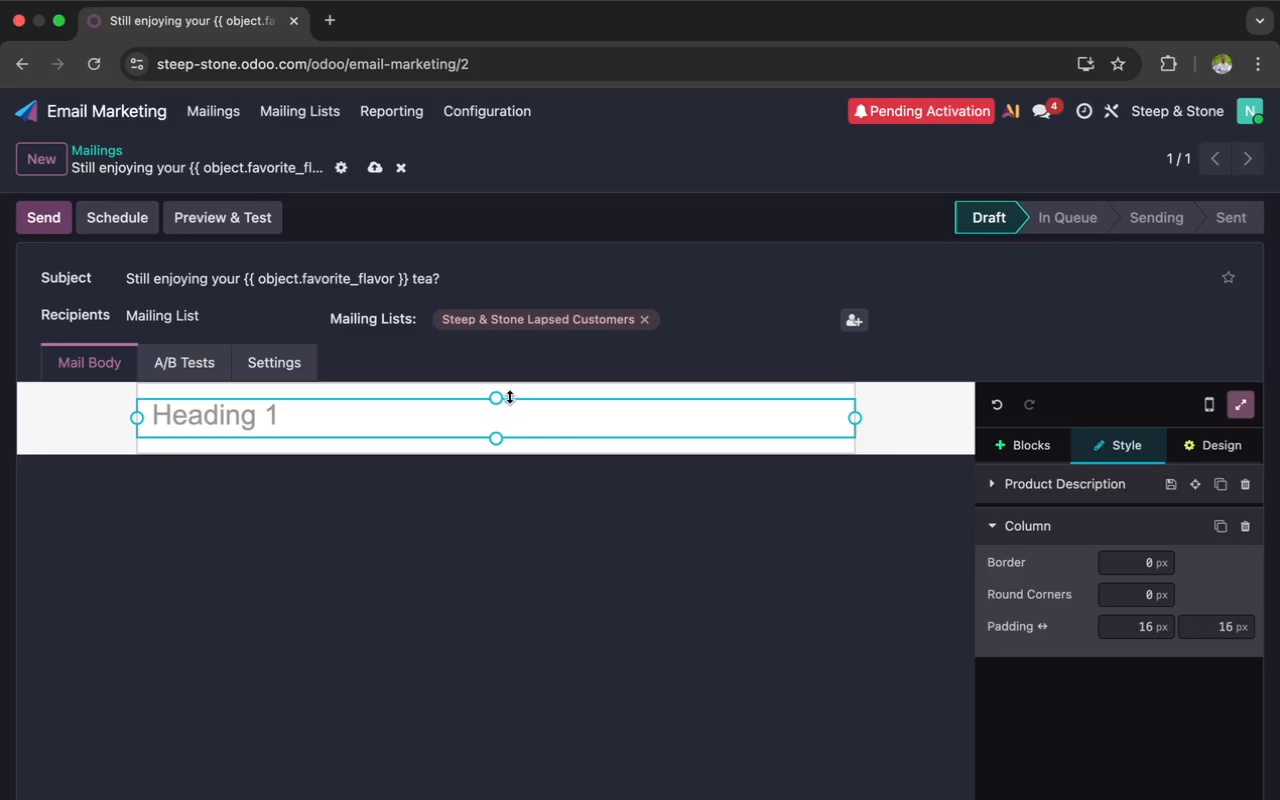 
left_click([513, 437])
 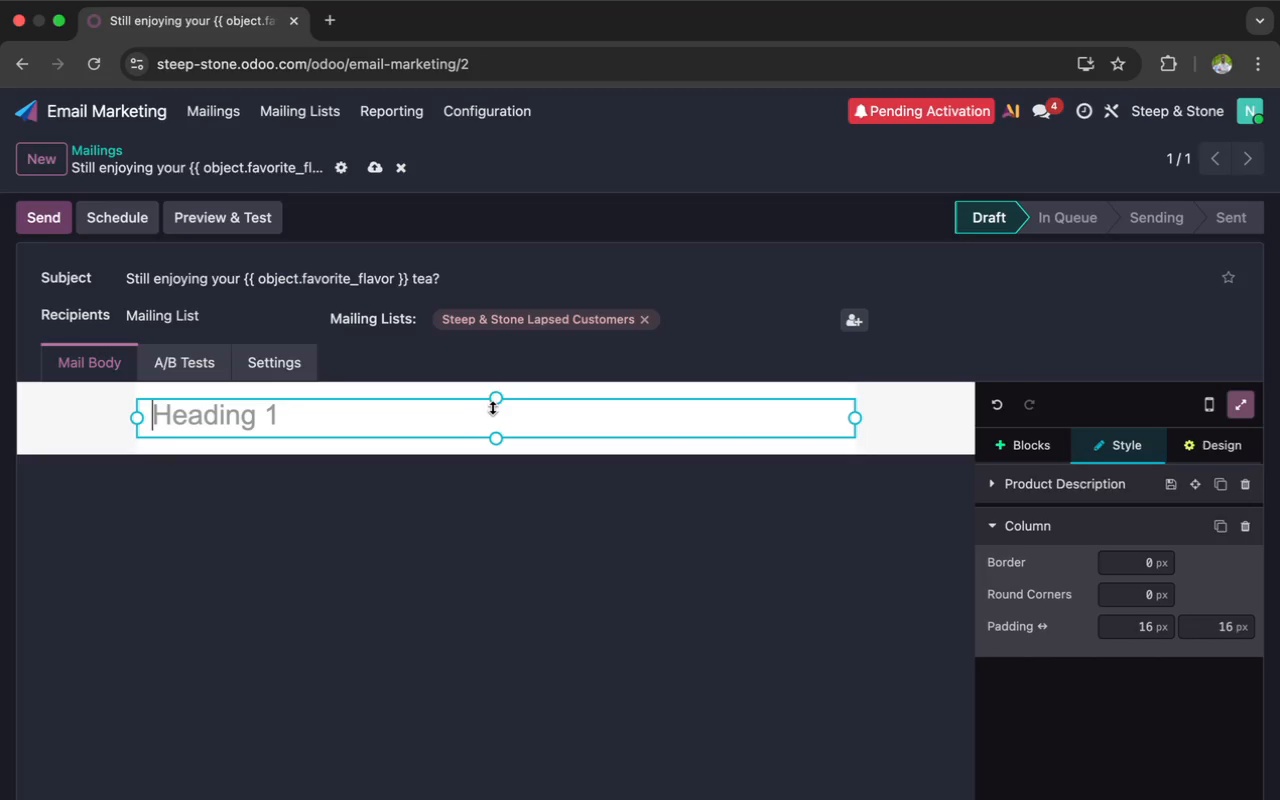 
left_click([496, 397])
 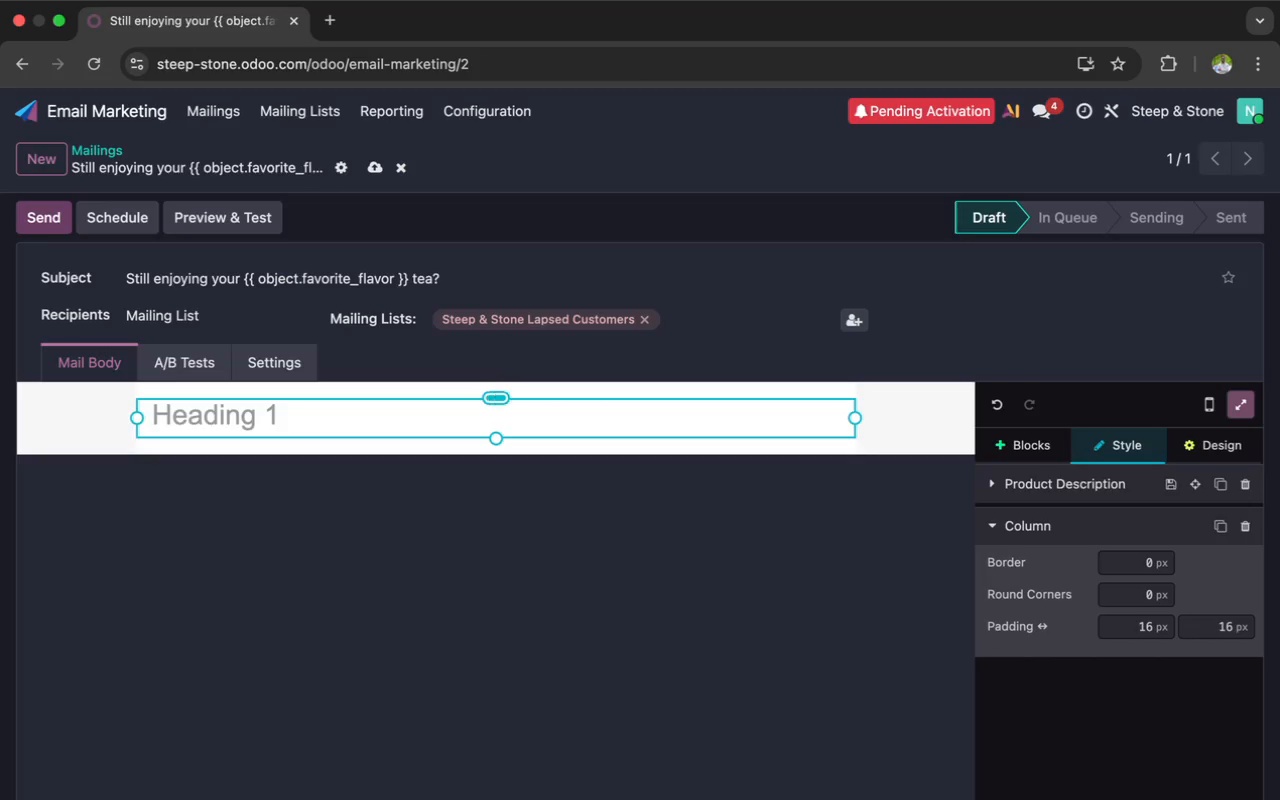 
key(Backspace)
 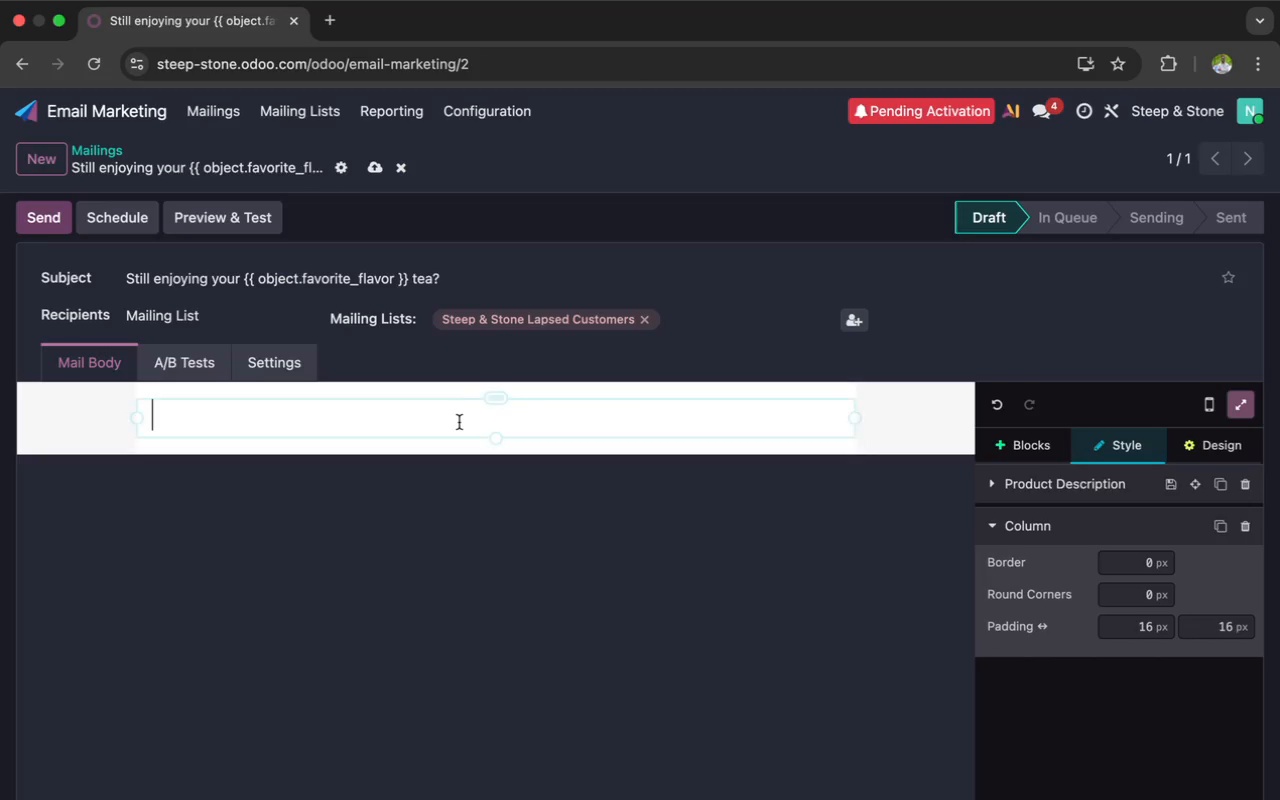 
left_click([460, 422])
 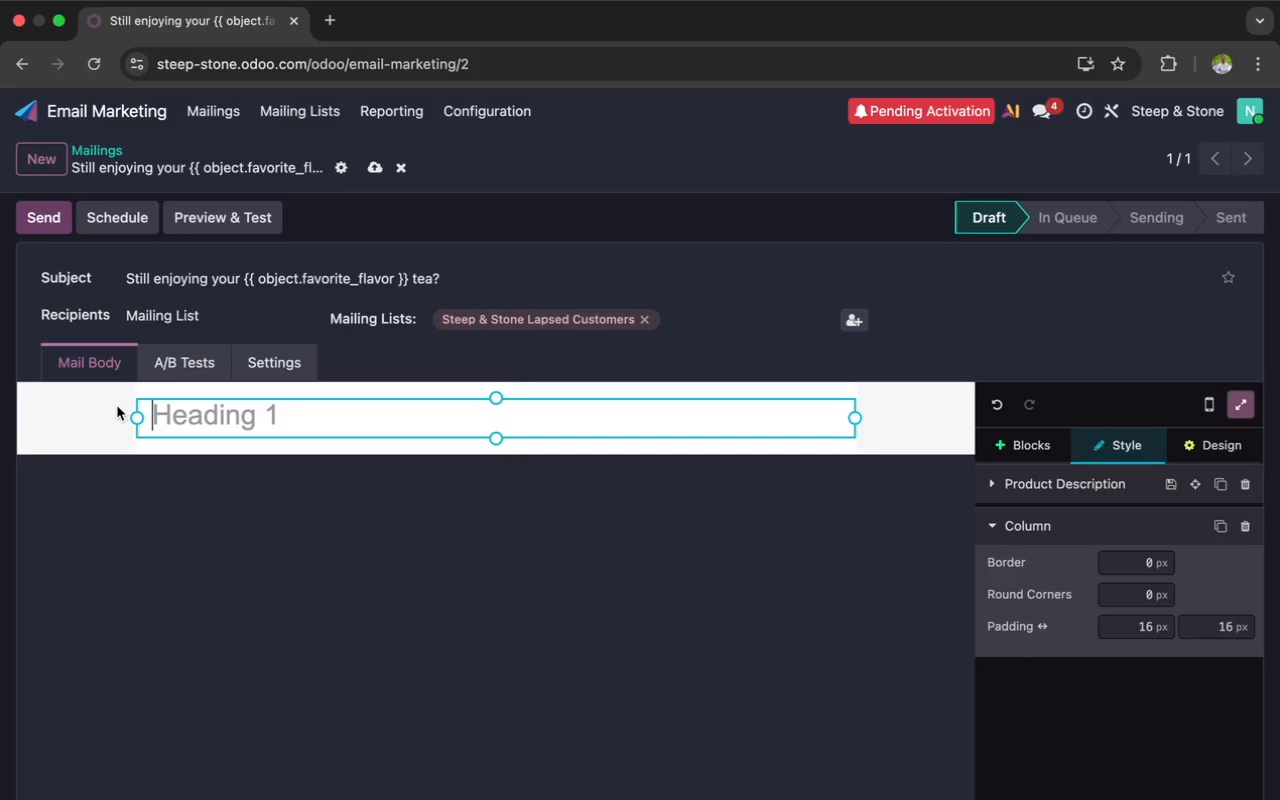 
left_click([130, 409])
 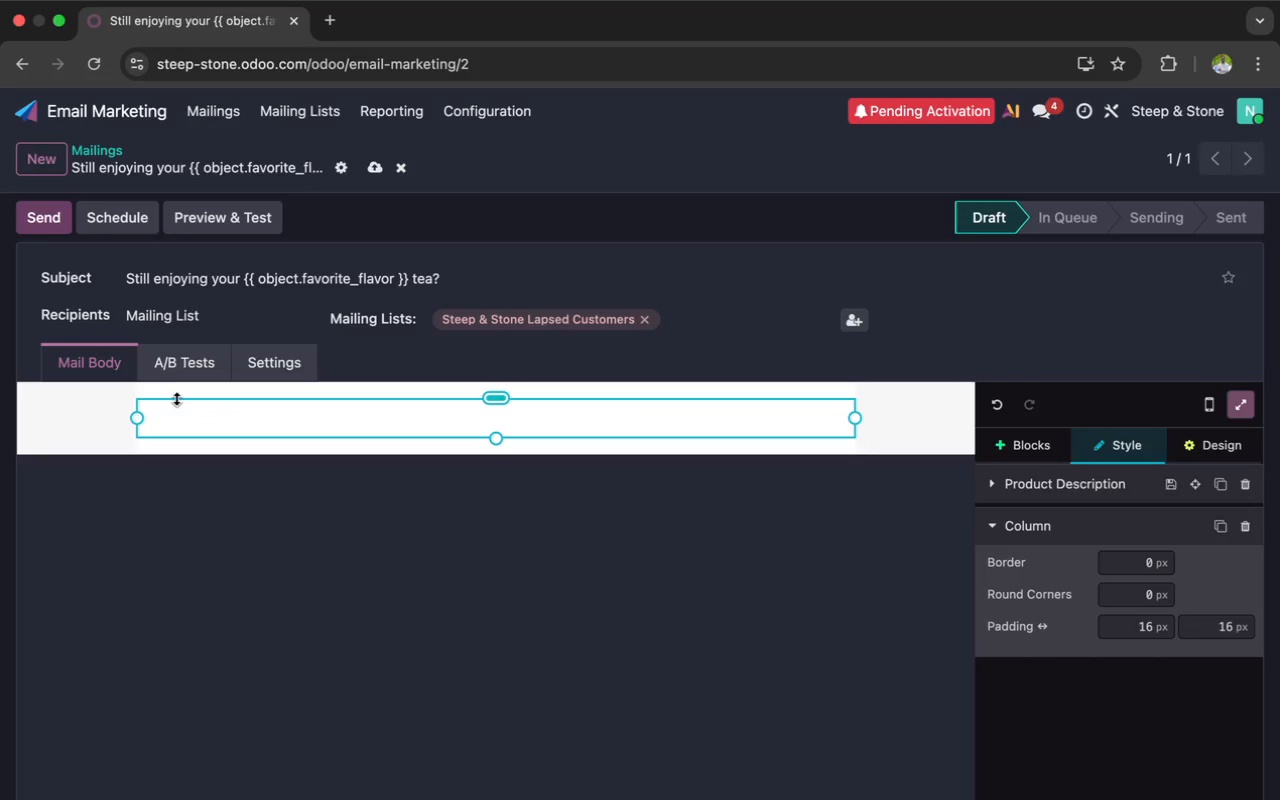 
left_click([181, 398])
 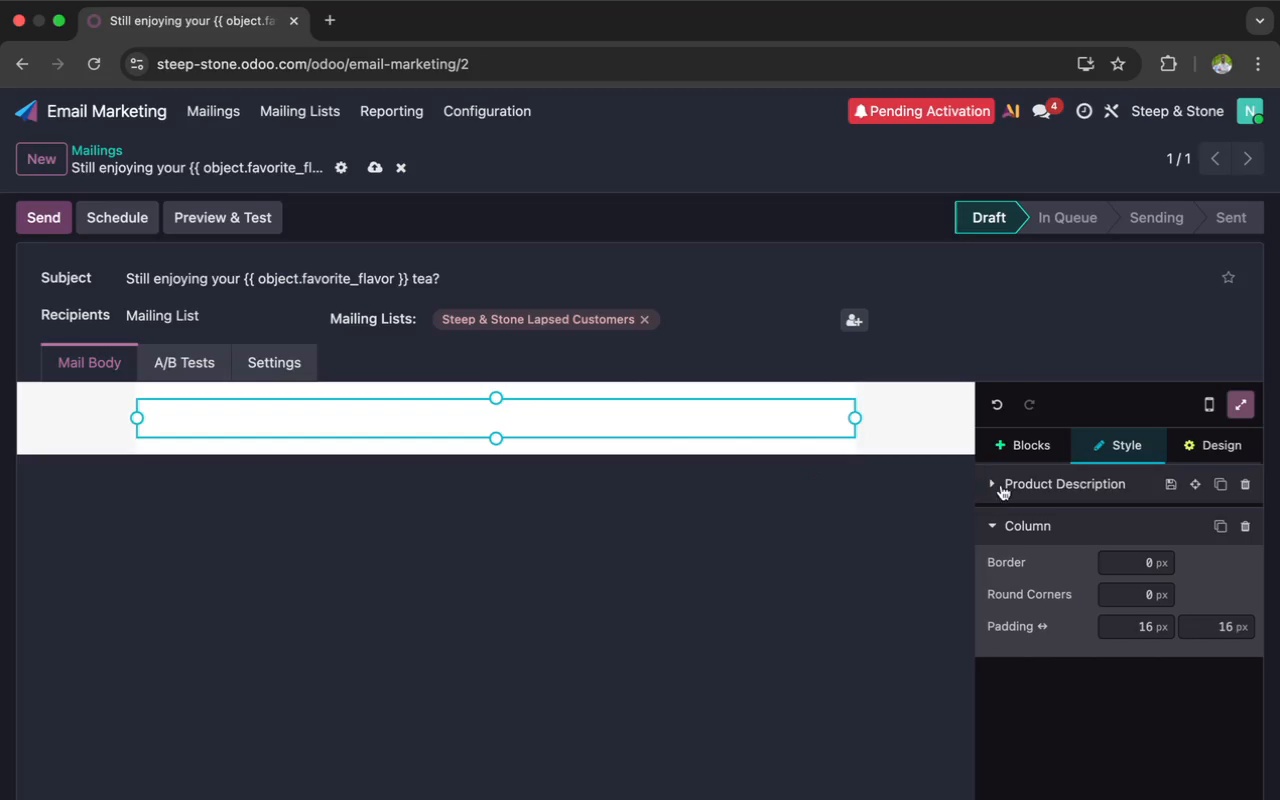 
left_click([1027, 440])
 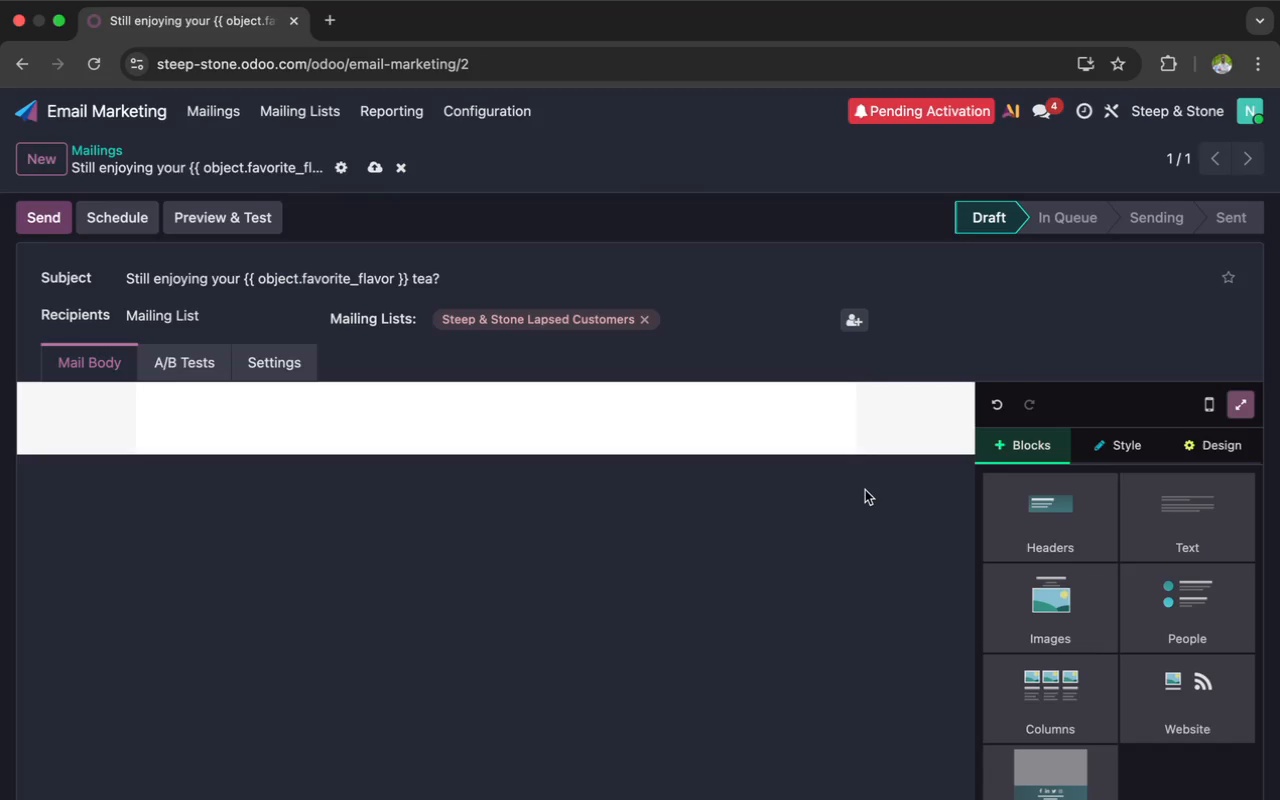 
wait(33.31)
 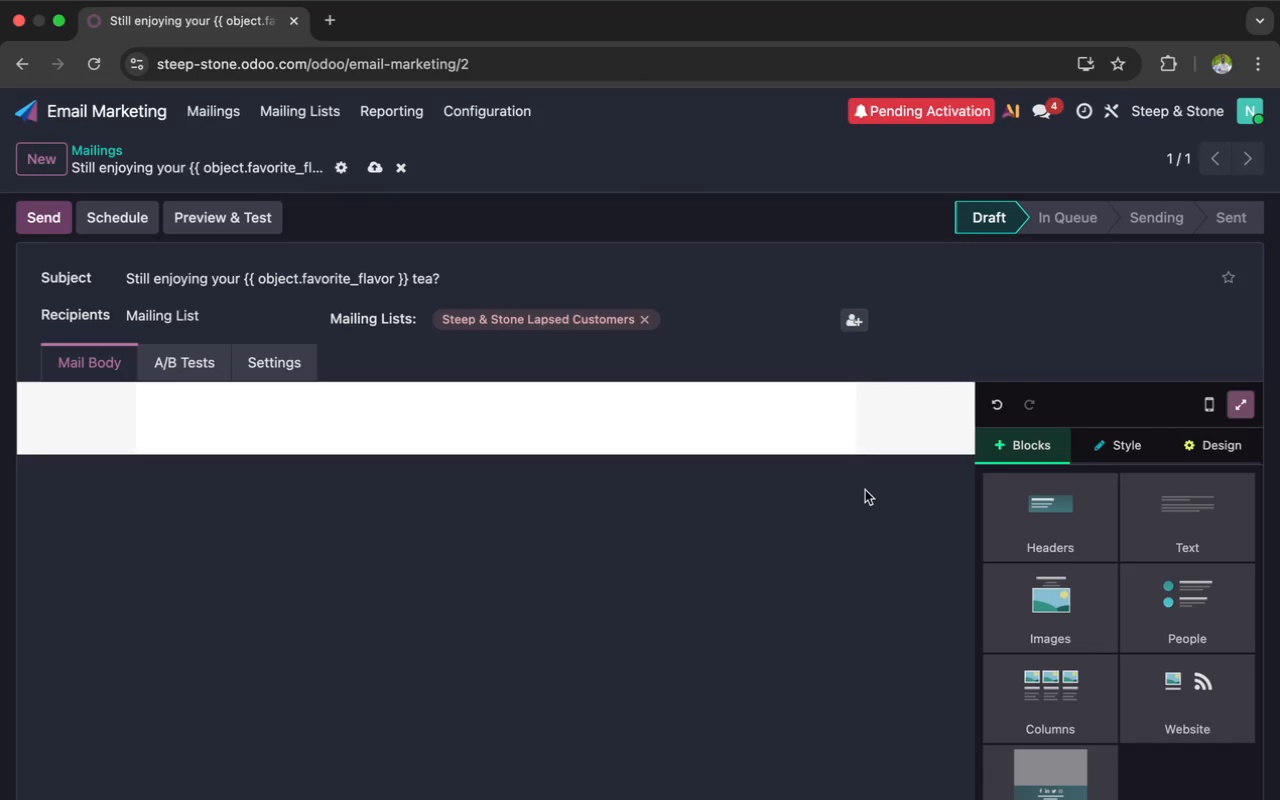 
scroll: coordinate [1154, 589], scroll_direction: up, amount: 42.0
 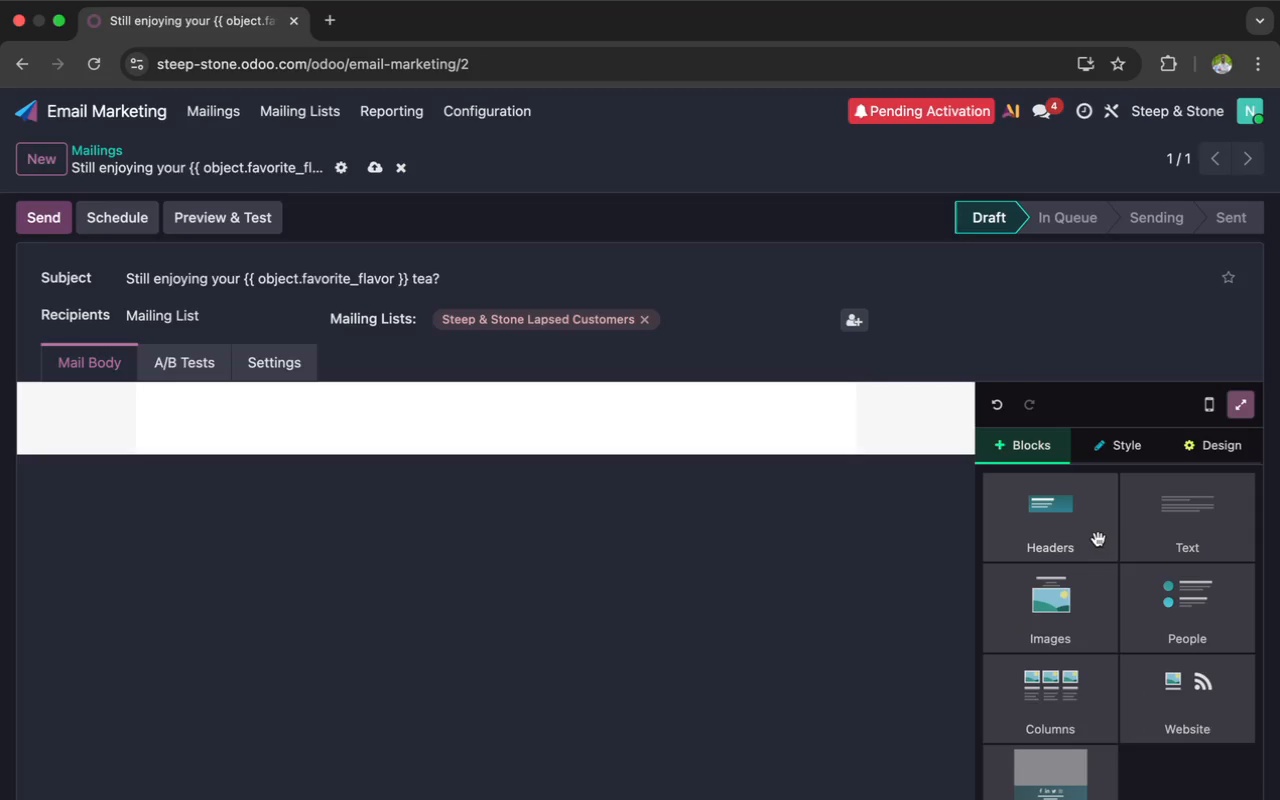 
left_click([1097, 538])
 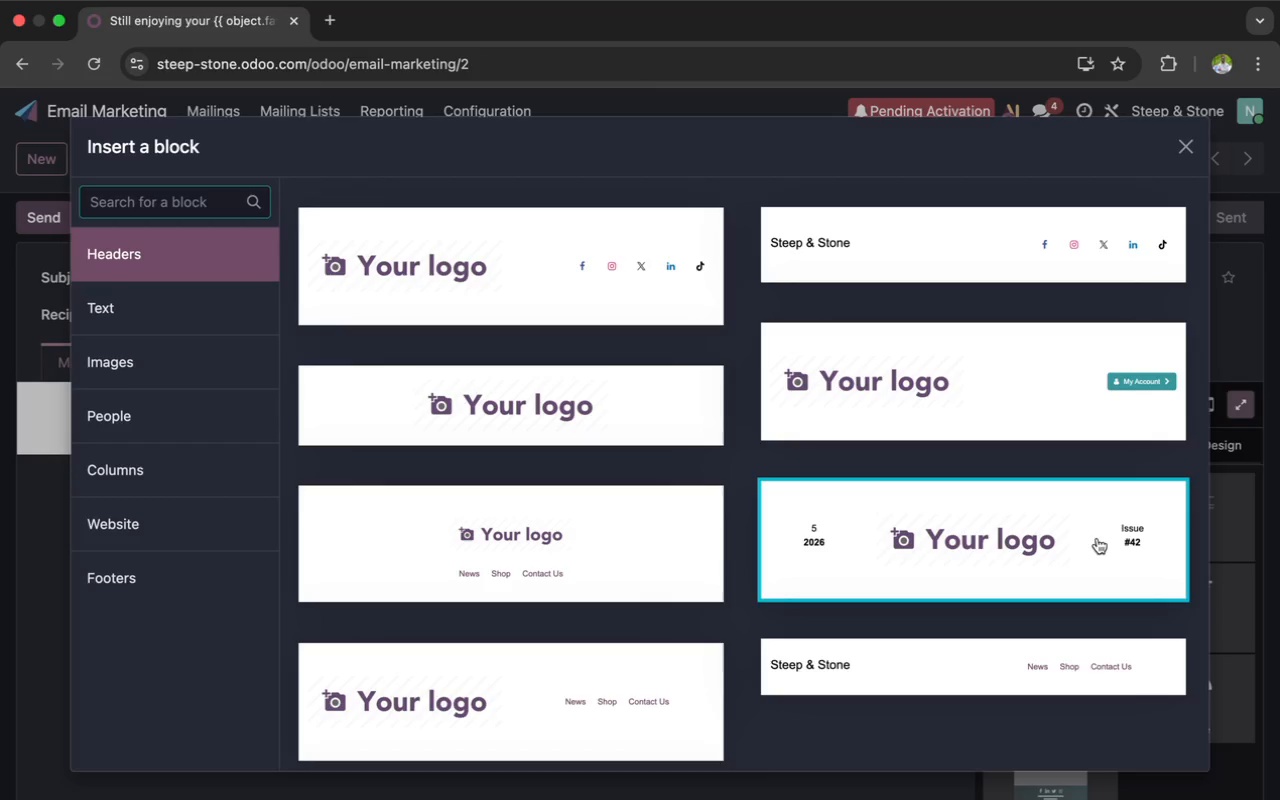 
wait(6.33)
 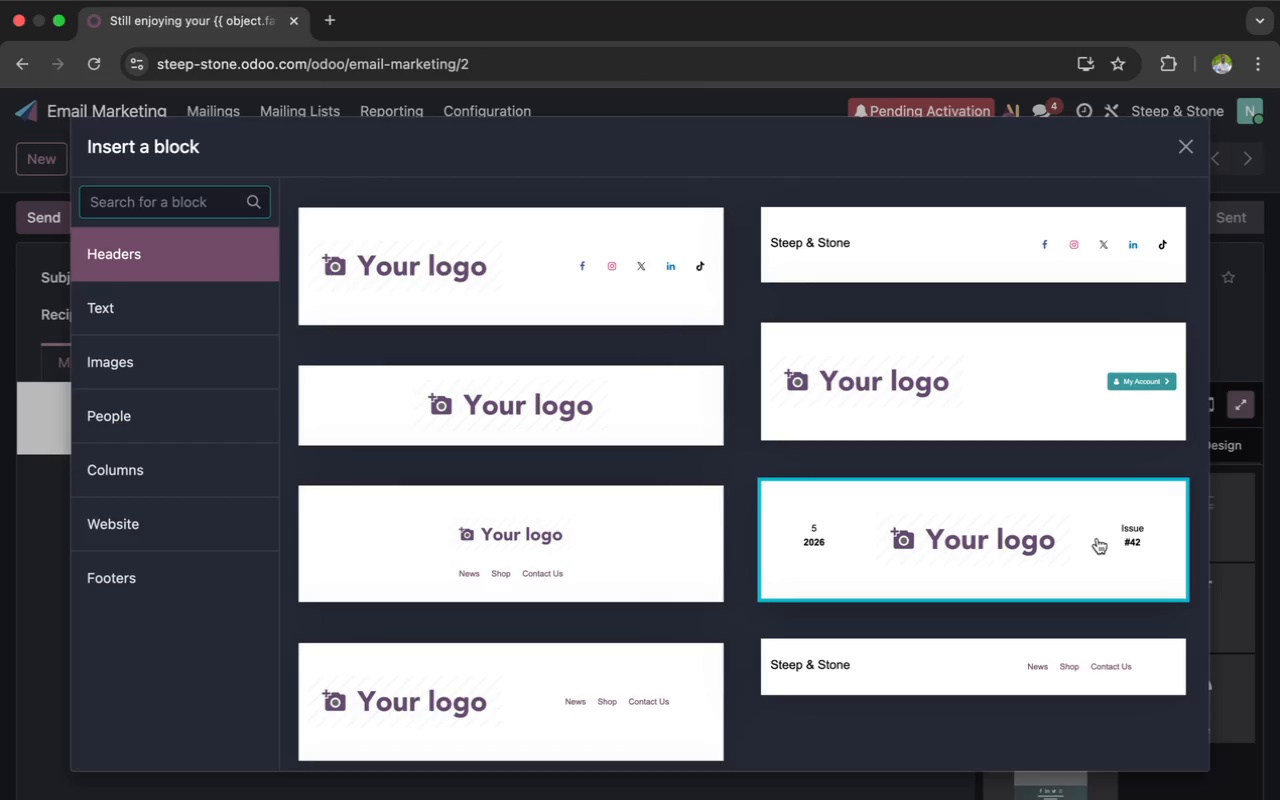 
left_click([623, 399])
 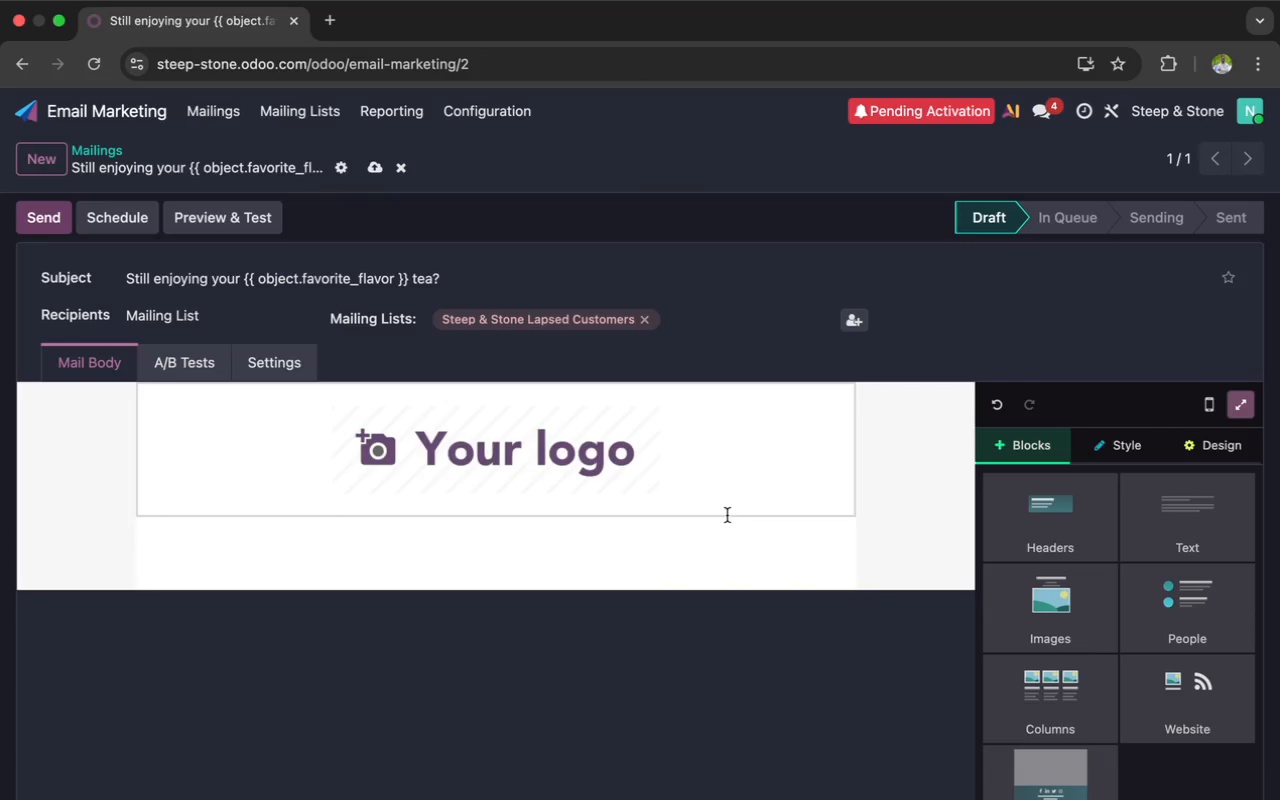 
wait(9.72)
 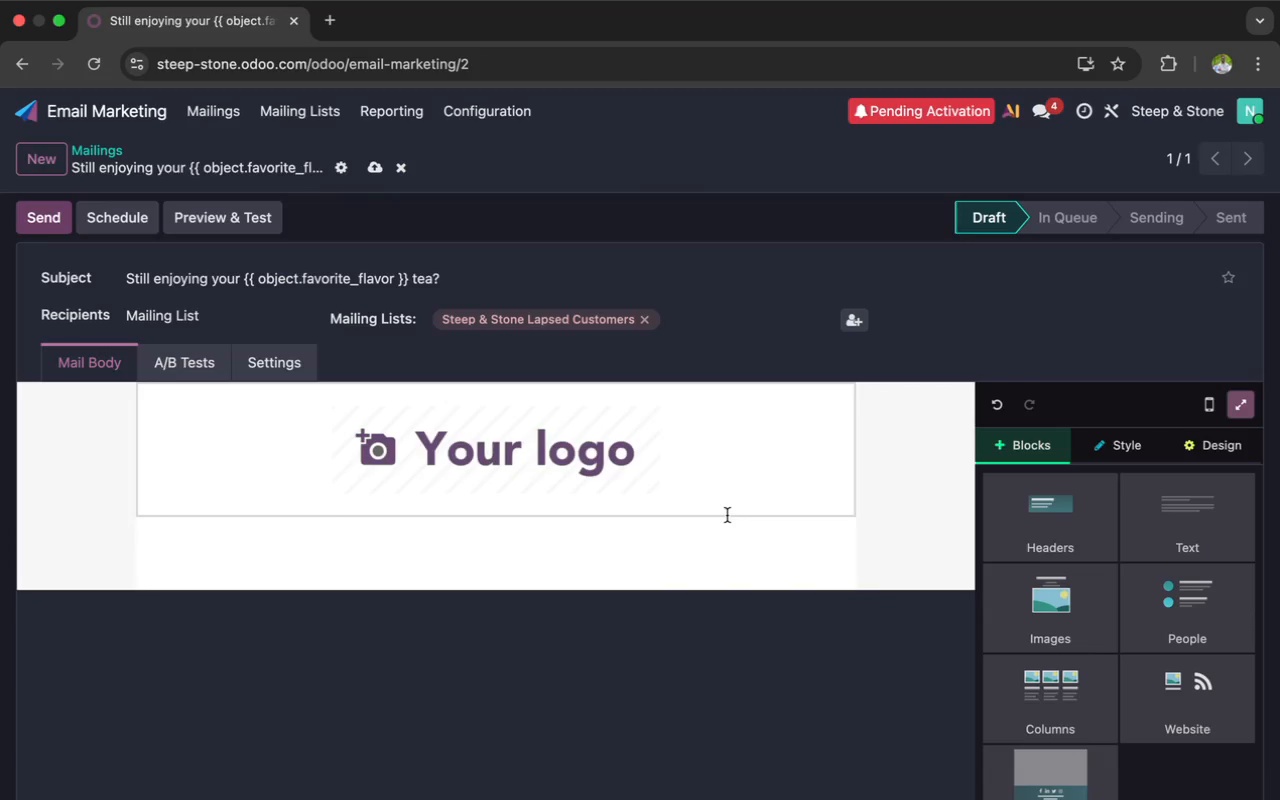 
left_click([541, 466])
 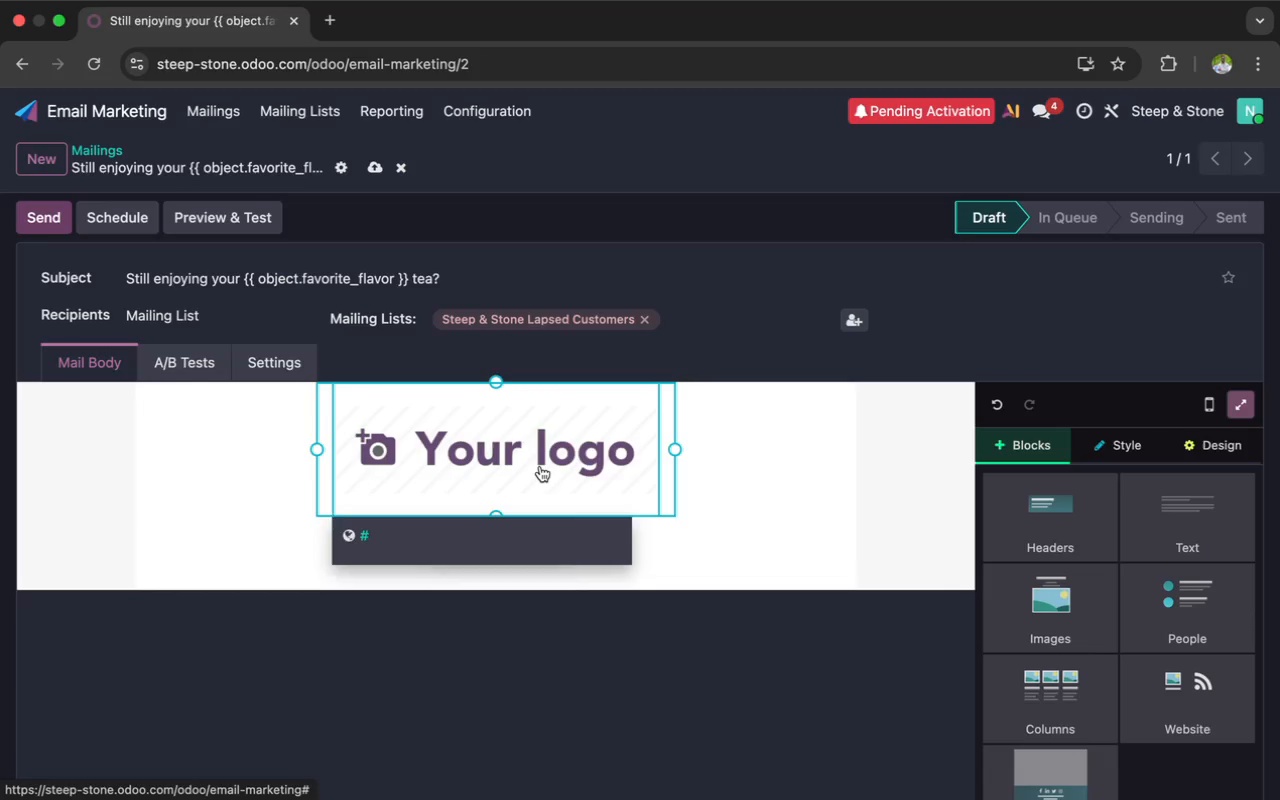 
left_click([540, 467])
 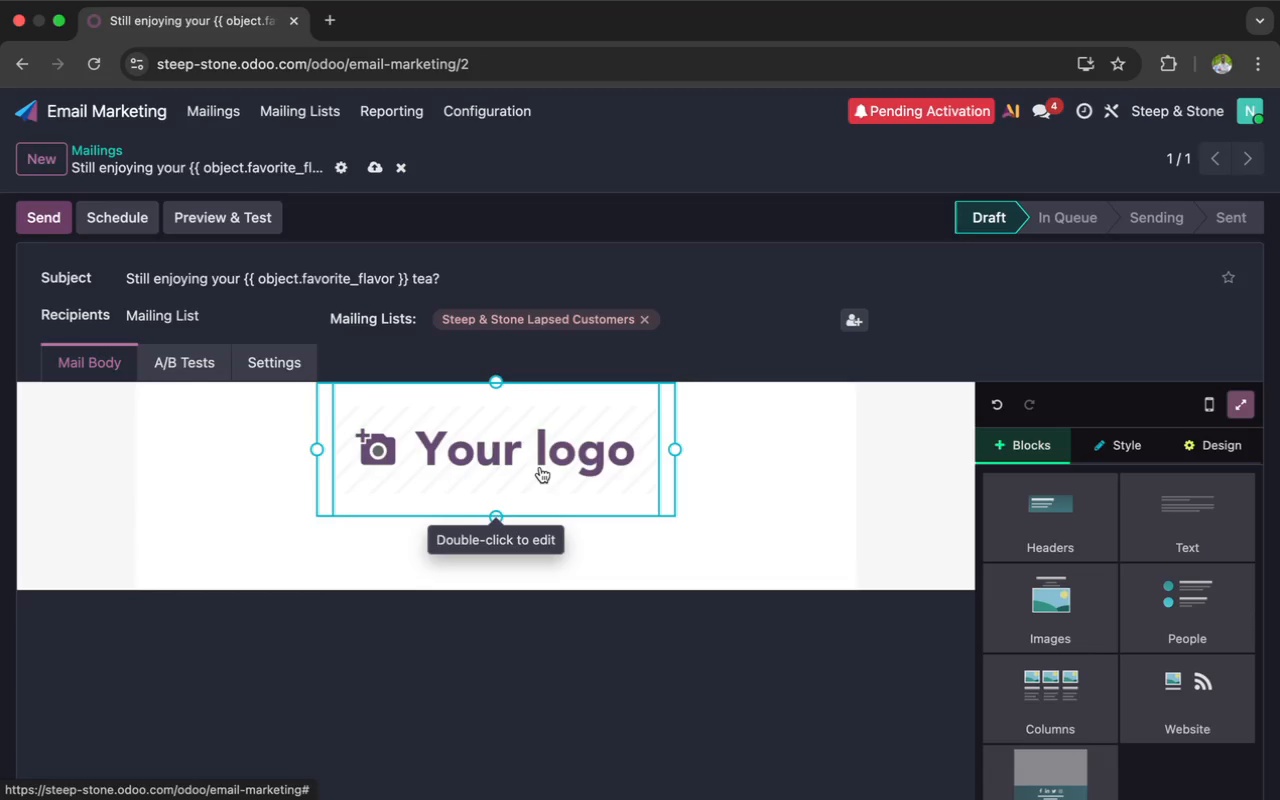 
double_click([540, 467])
 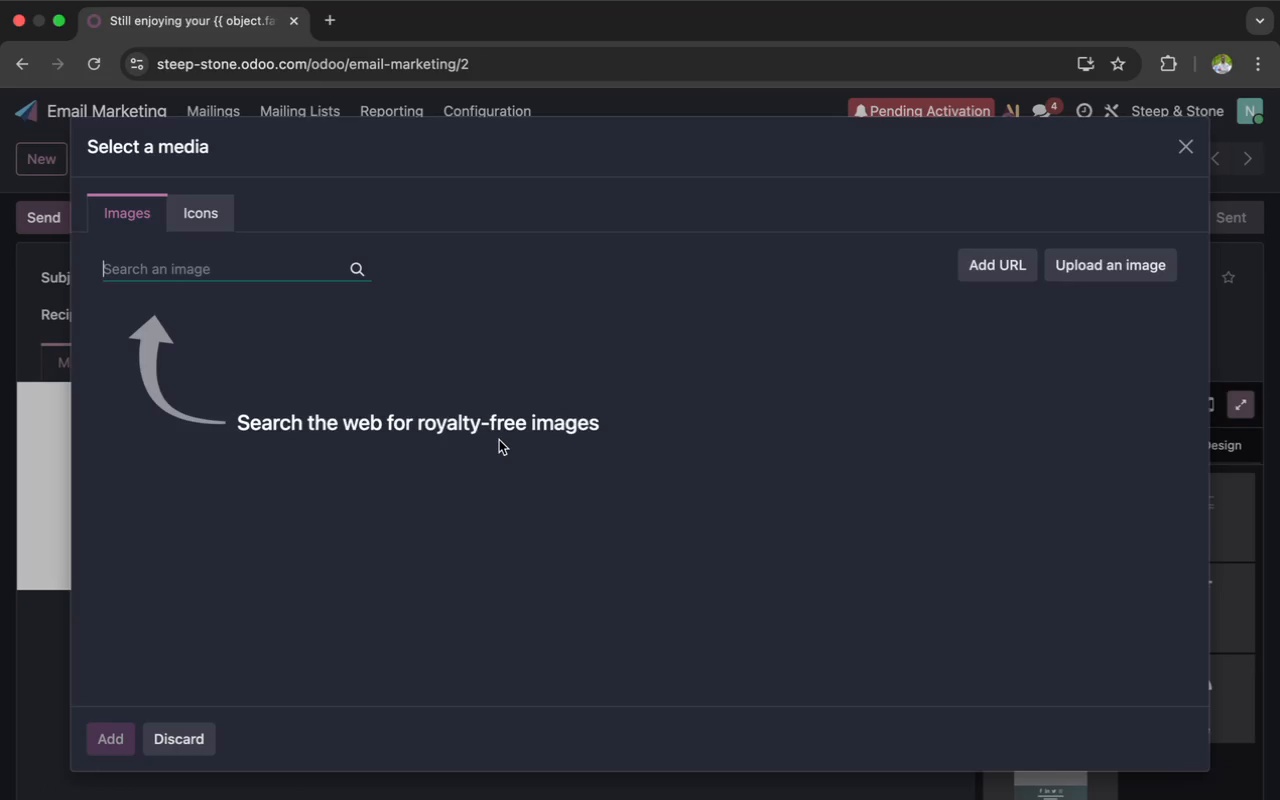 
type(tea)
 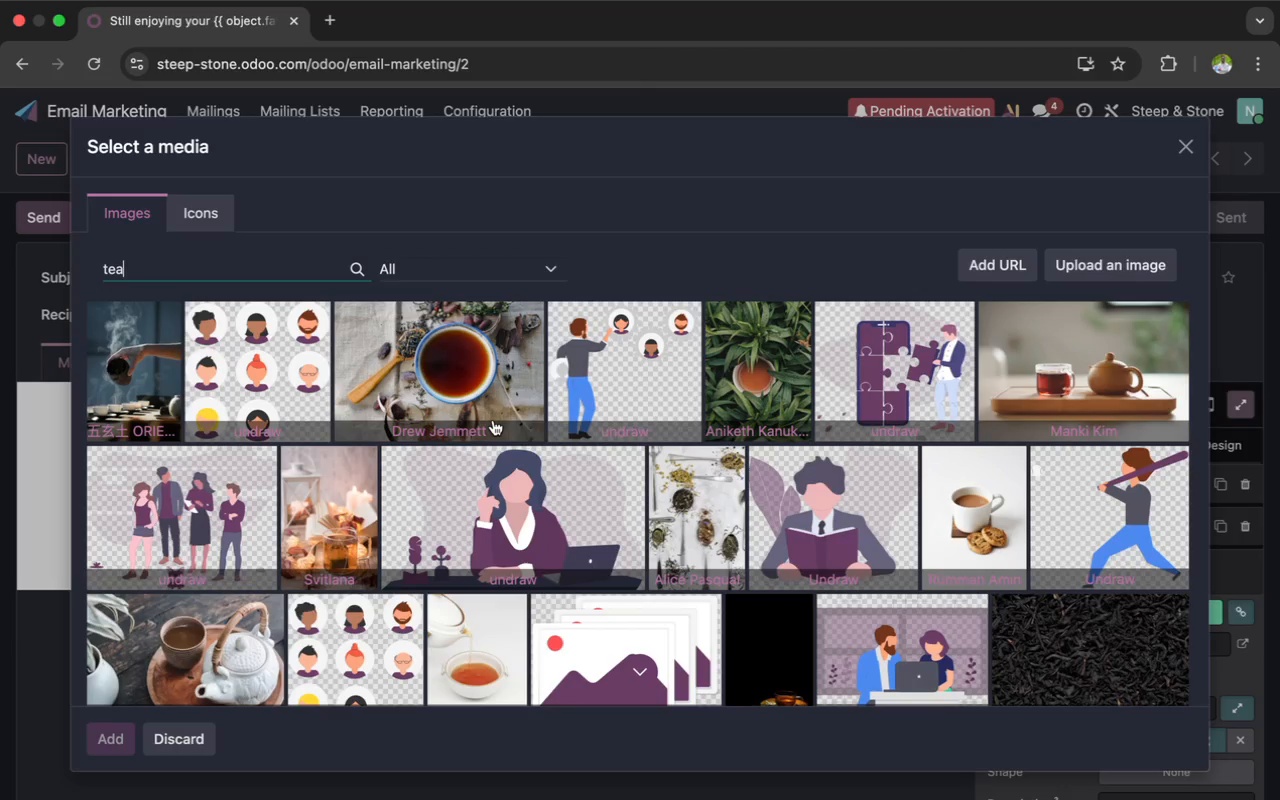 
wait(22.11)
 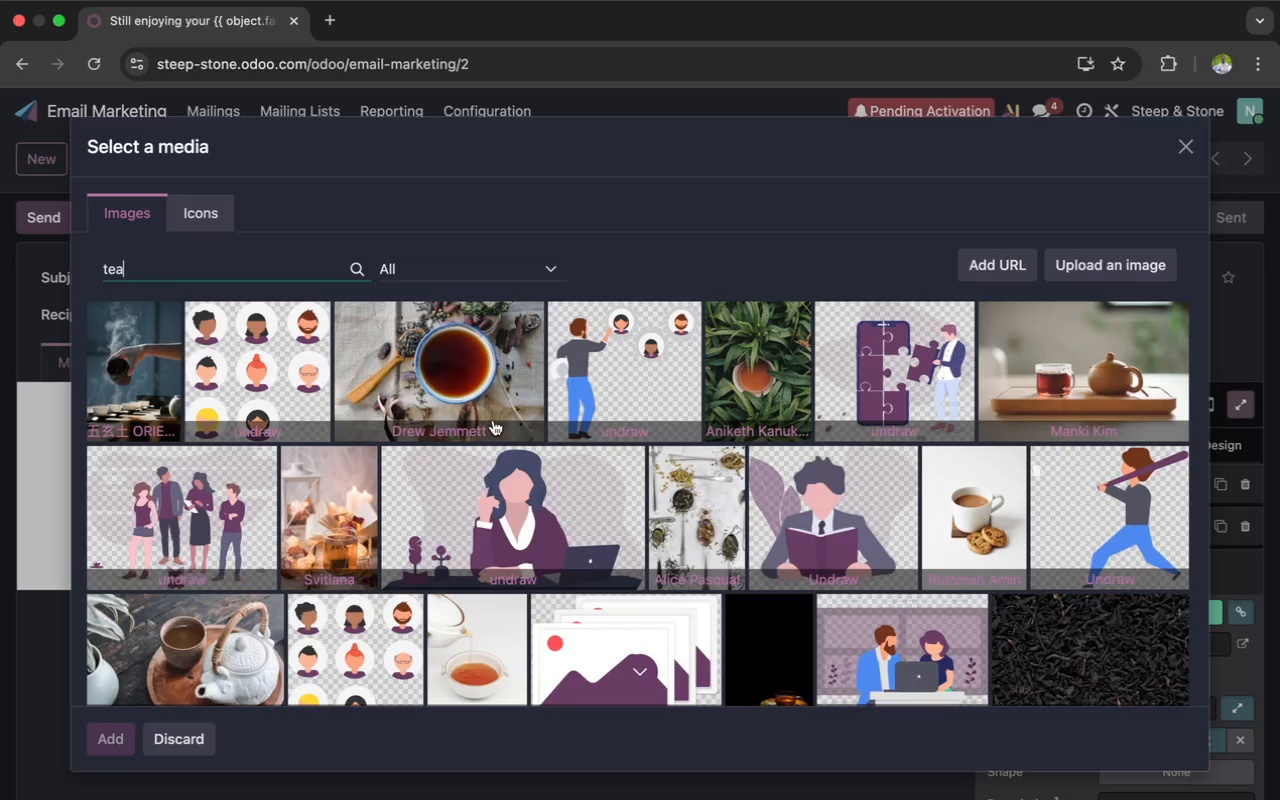 
left_click([487, 388])
 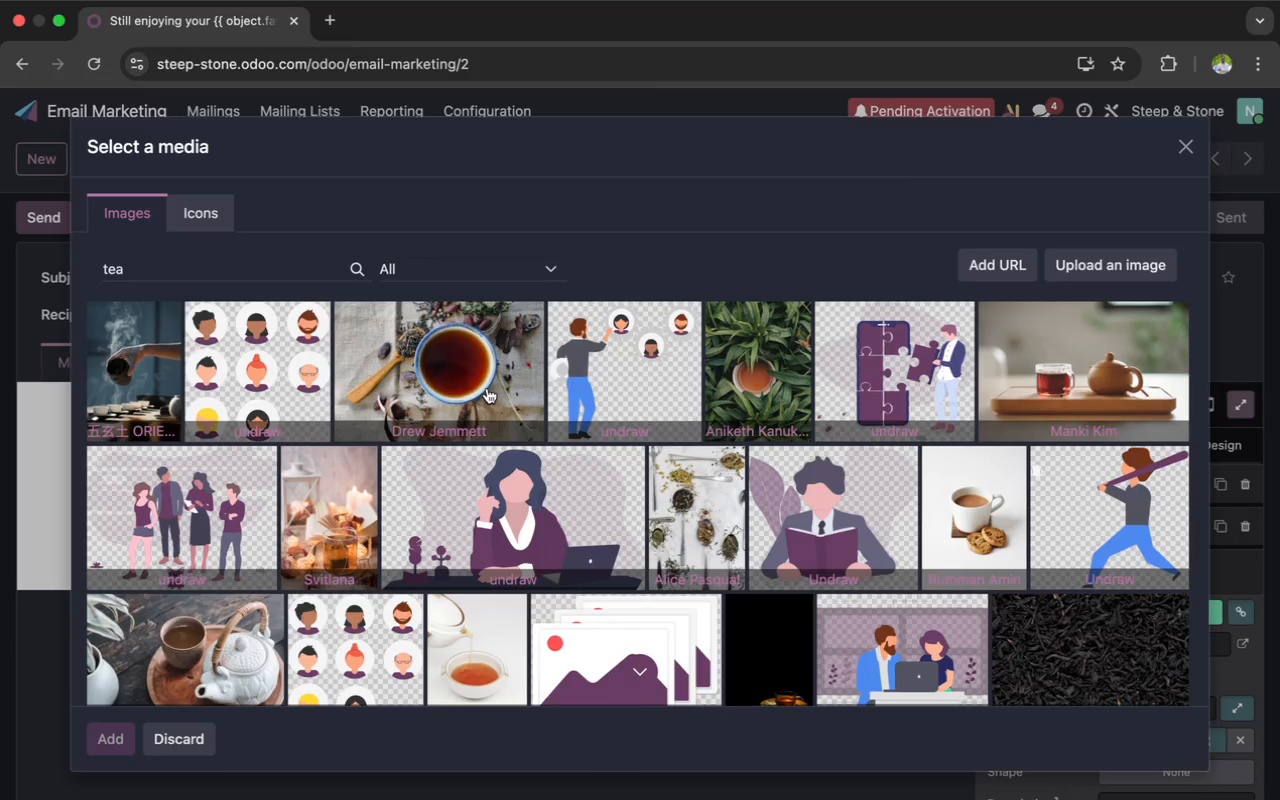 
wait(12.19)
 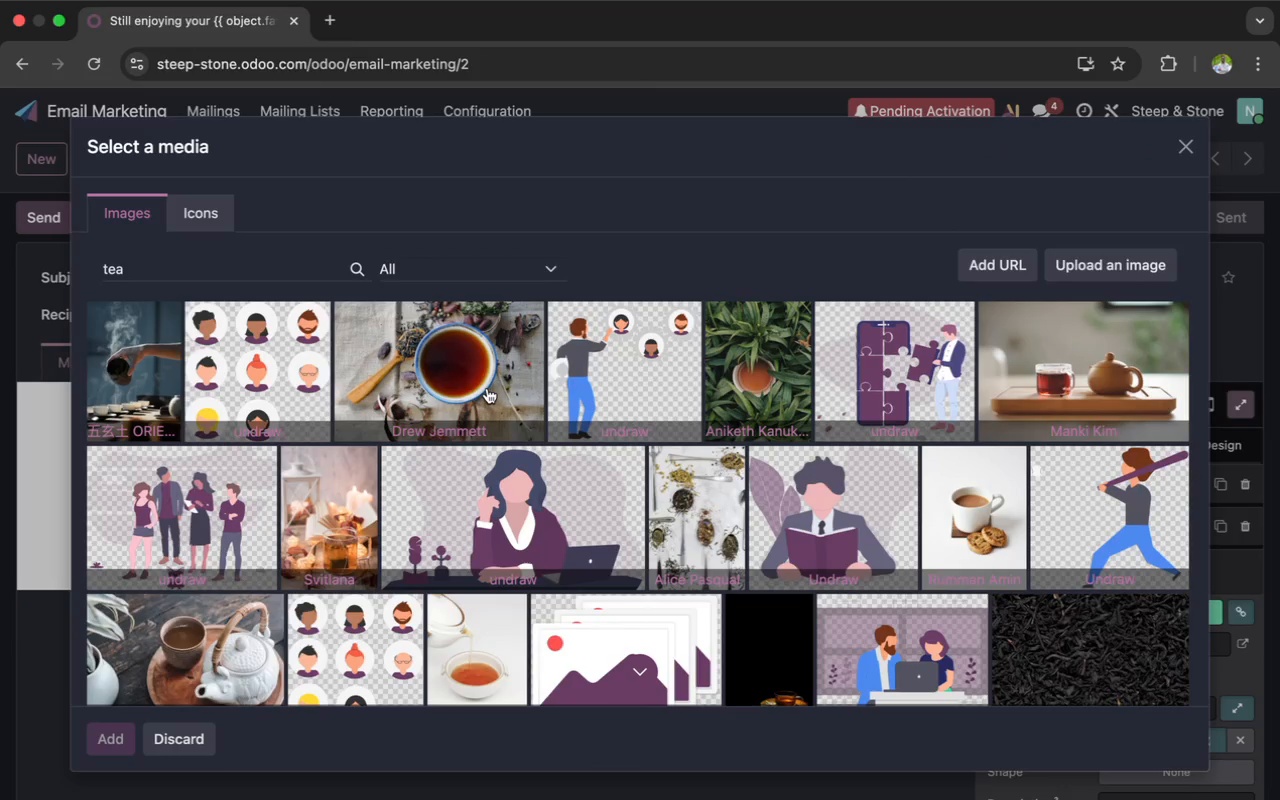 
left_click_drag(start_coordinate=[495, 646], to_coordinate=[496, 569])
 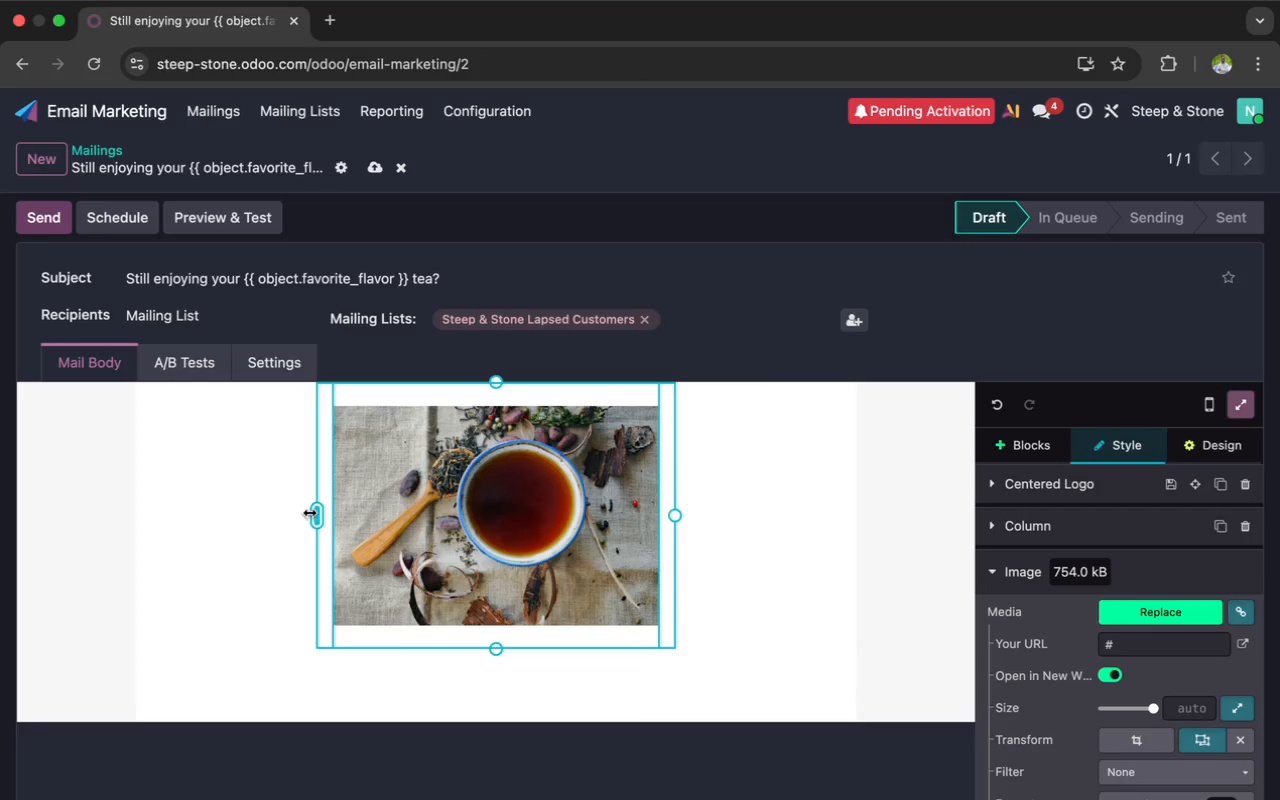 
left_click_drag(start_coordinate=[314, 510], to_coordinate=[367, 507])
 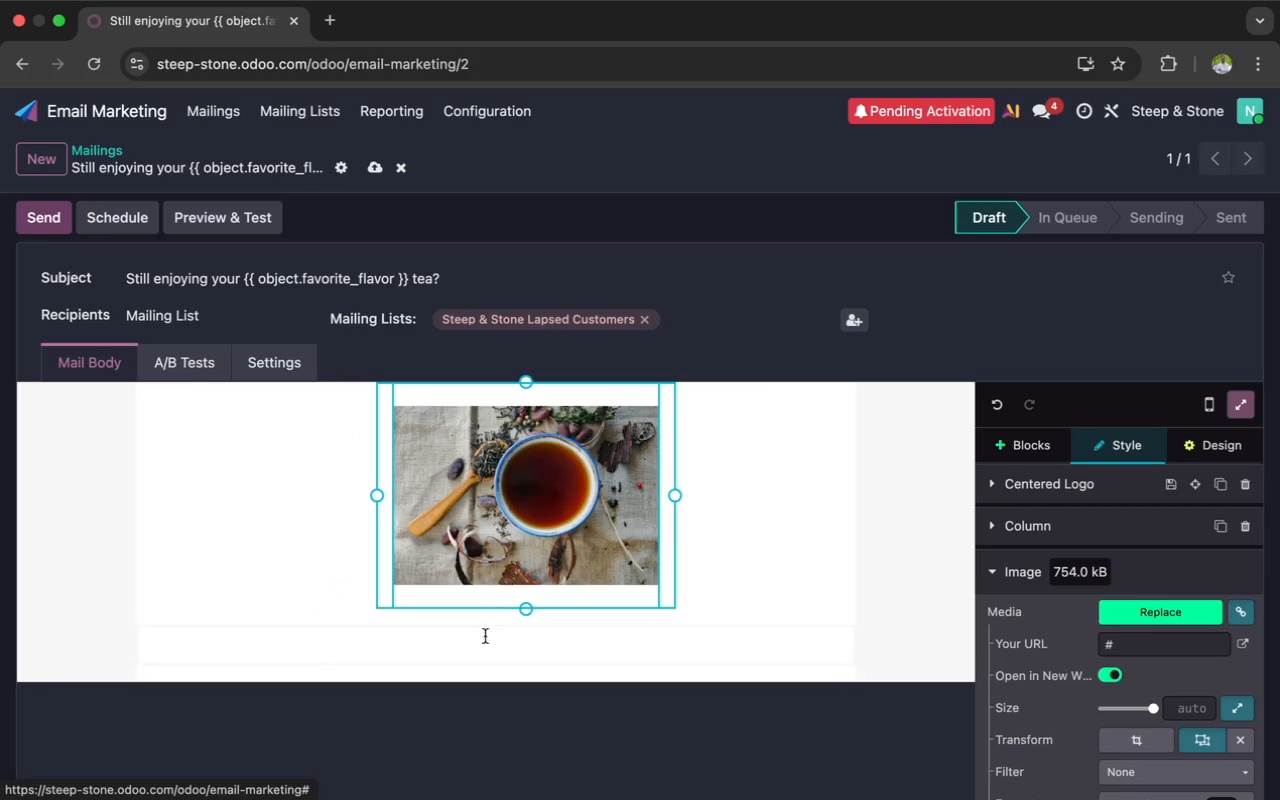 
left_click([486, 643])
 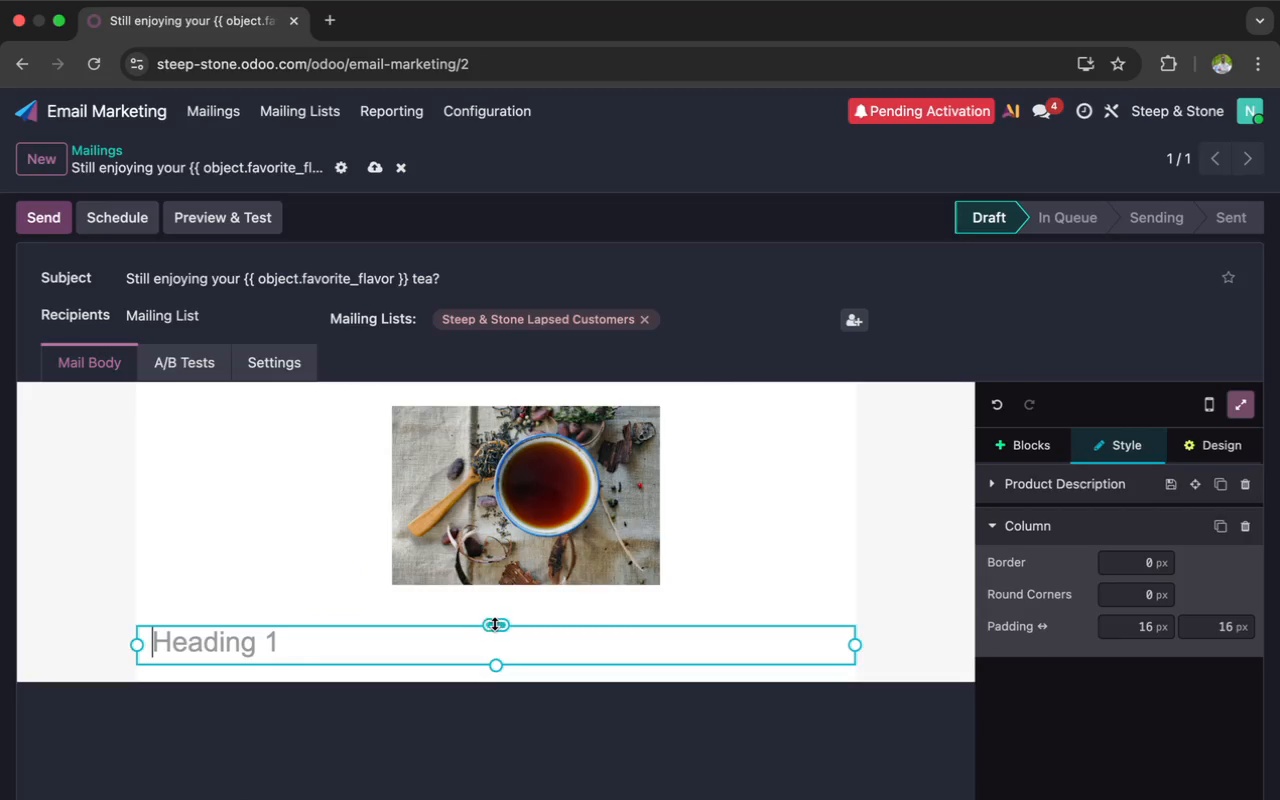 
left_click([496, 622])
 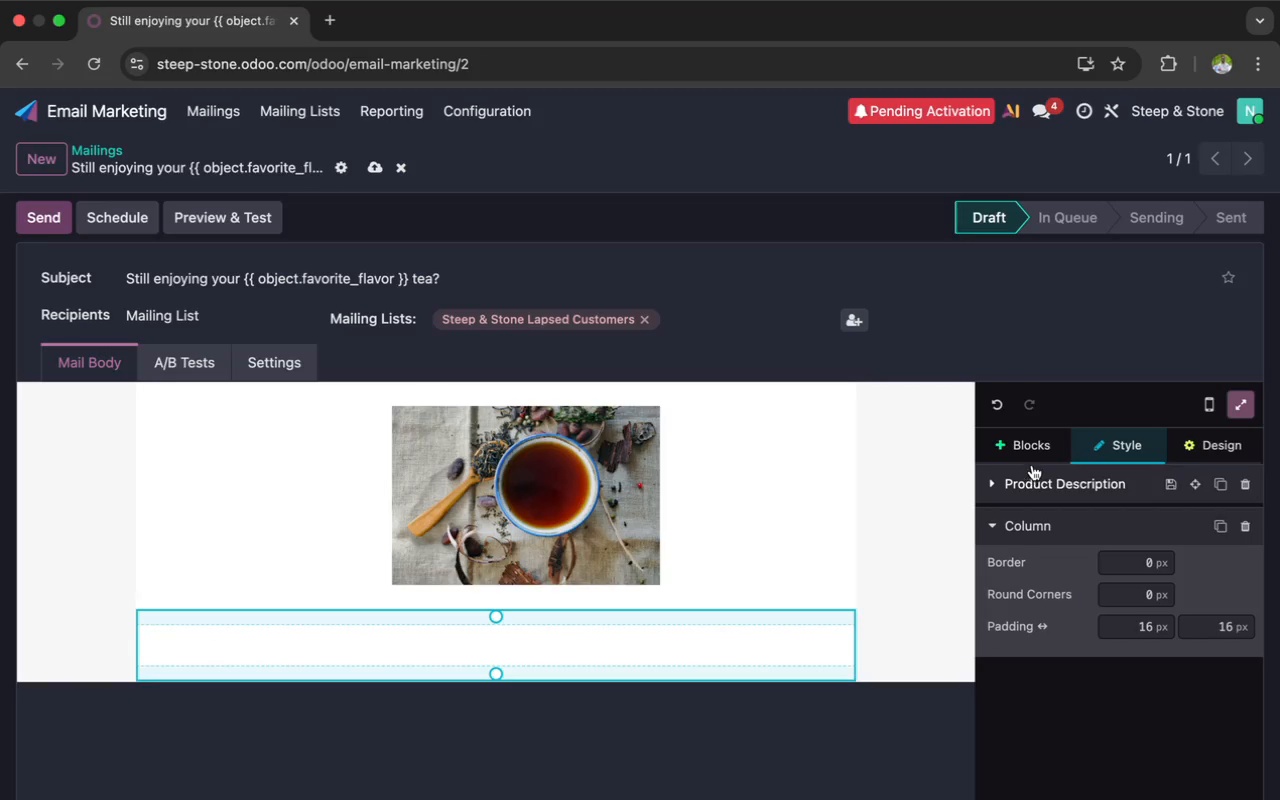 
left_click([1011, 447])
 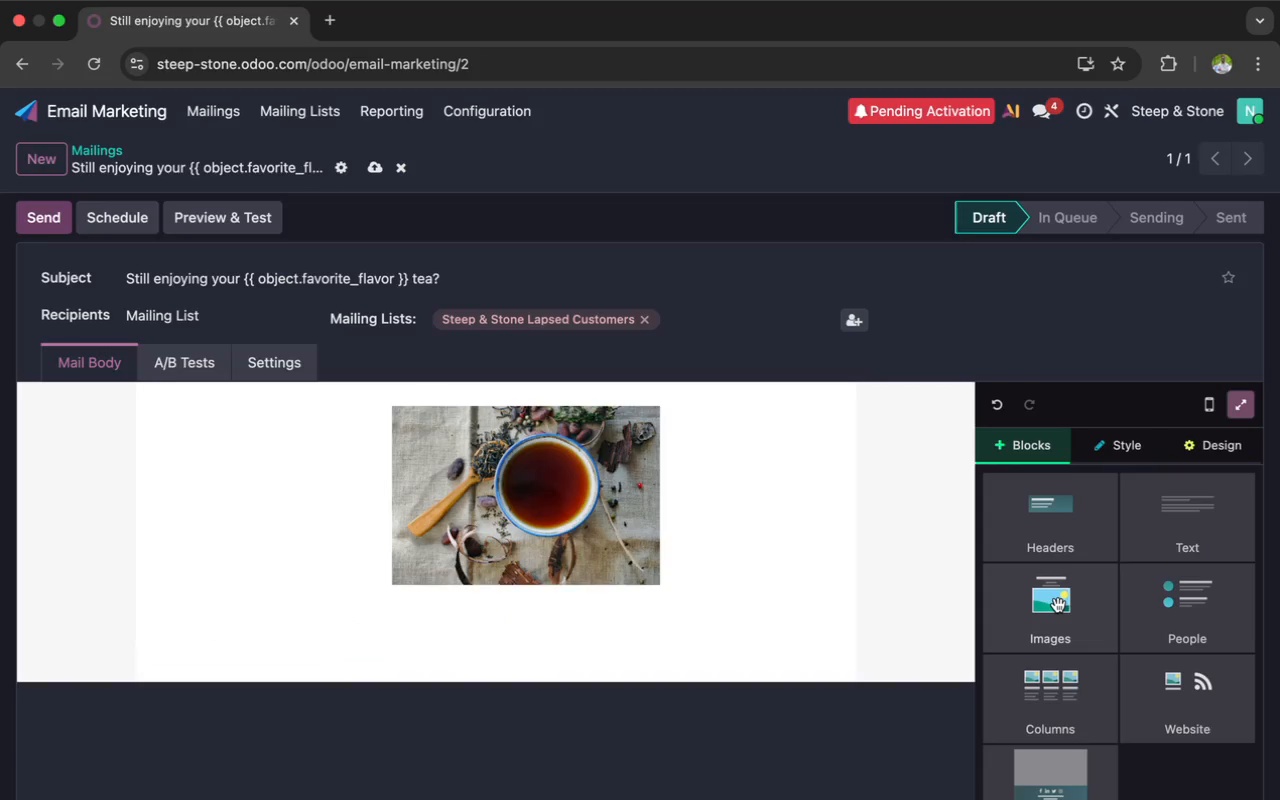 
left_click([1058, 605])
 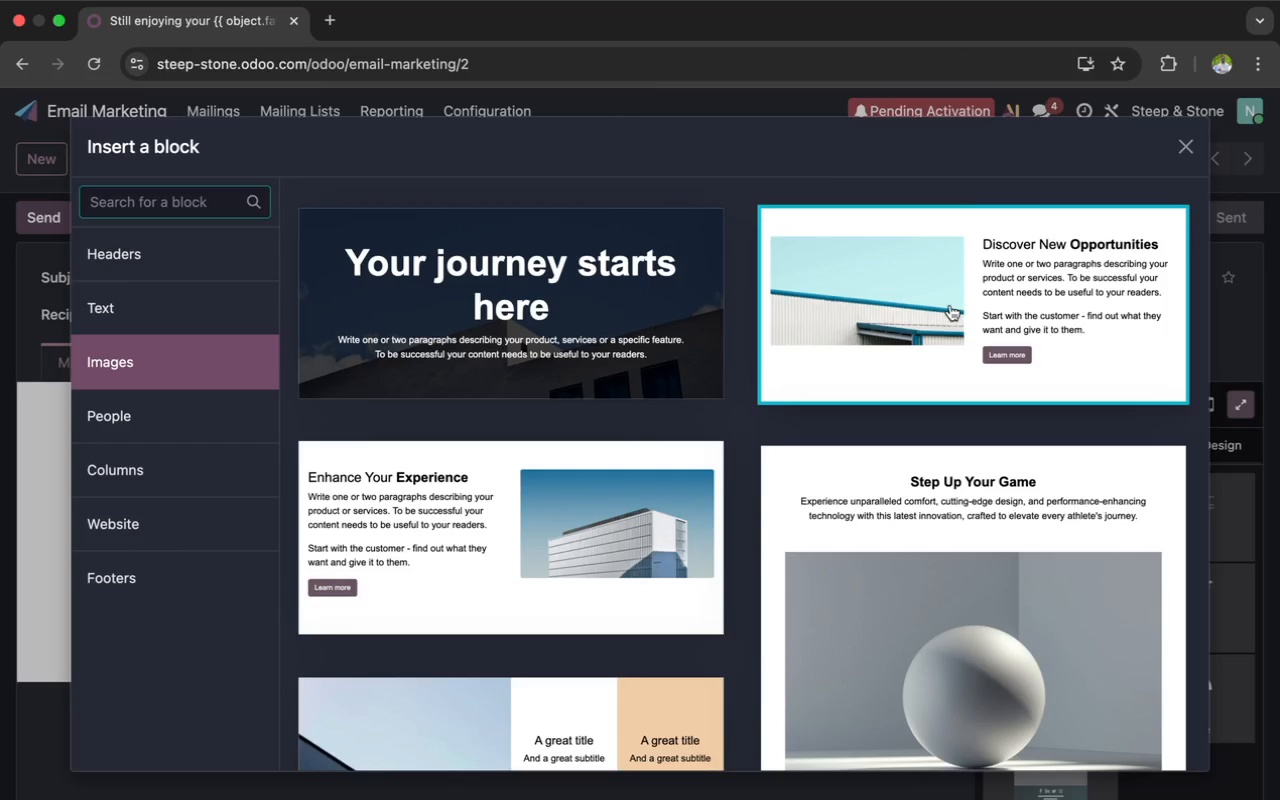 
wait(5.05)
 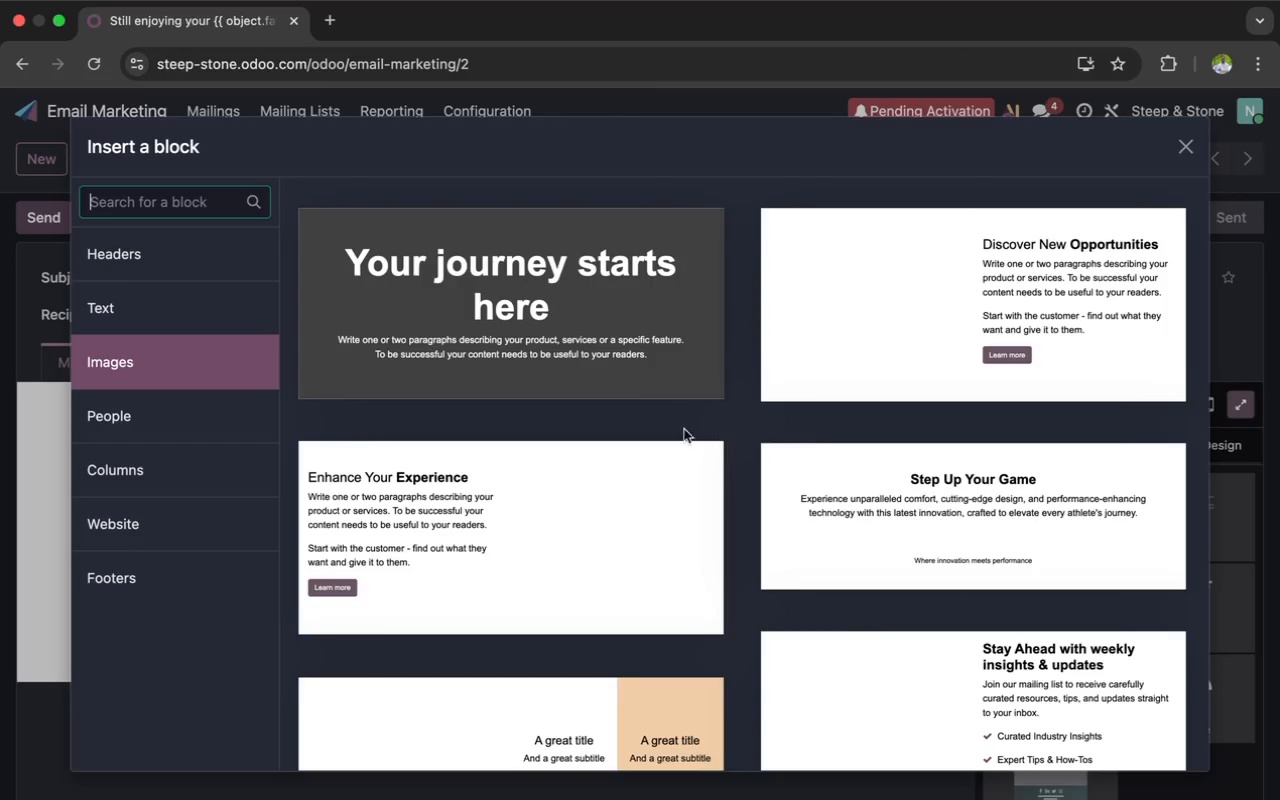 
left_click([1187, 158])
 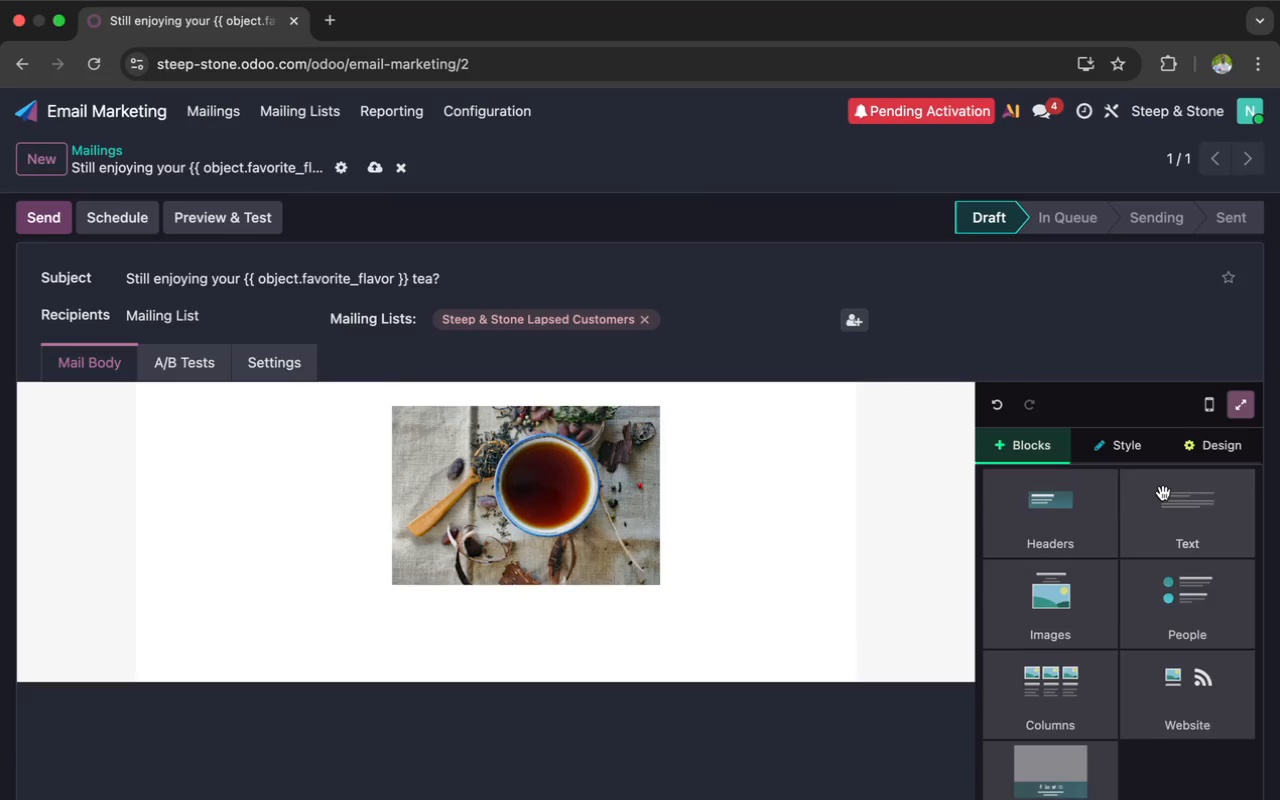 
scroll: coordinate [1163, 493], scroll_direction: down, amount: 58.0
 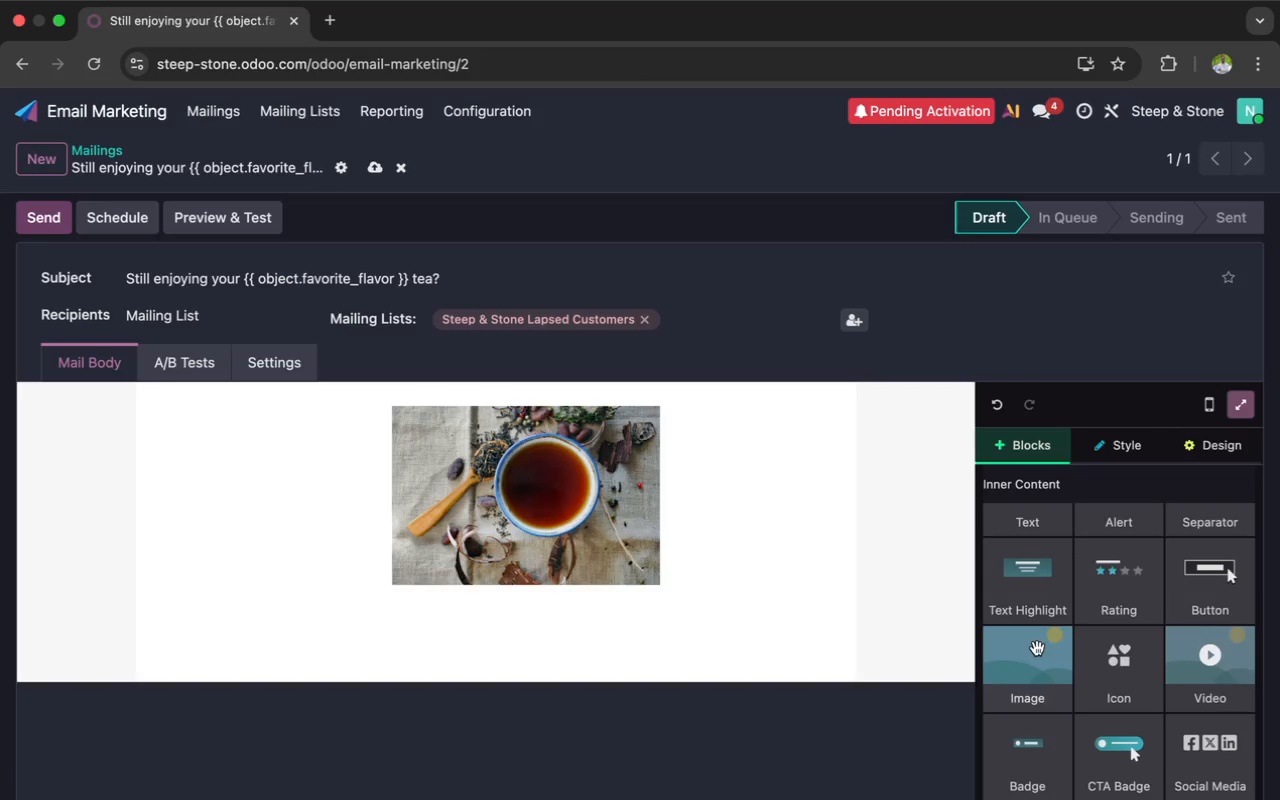 
left_click([1030, 659])
 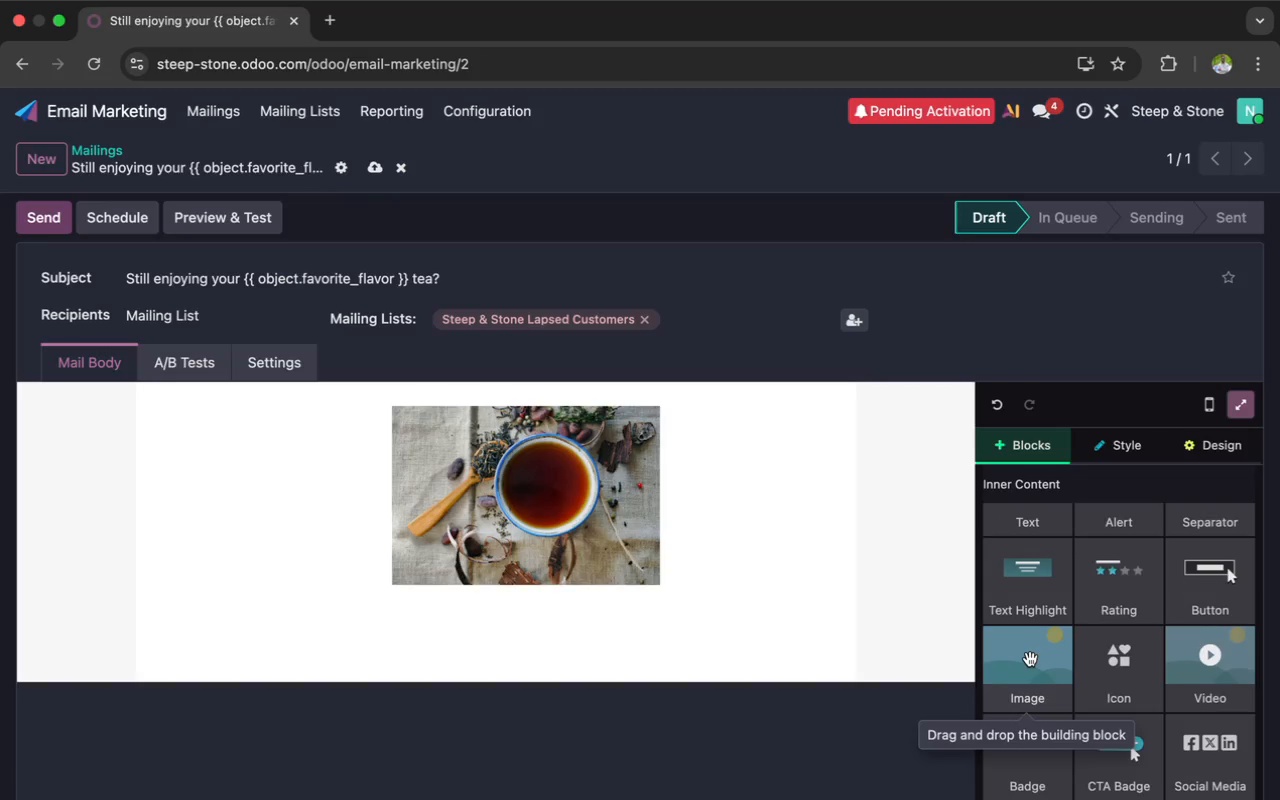 
left_click_drag(start_coordinate=[1017, 659], to_coordinate=[759, 660])
 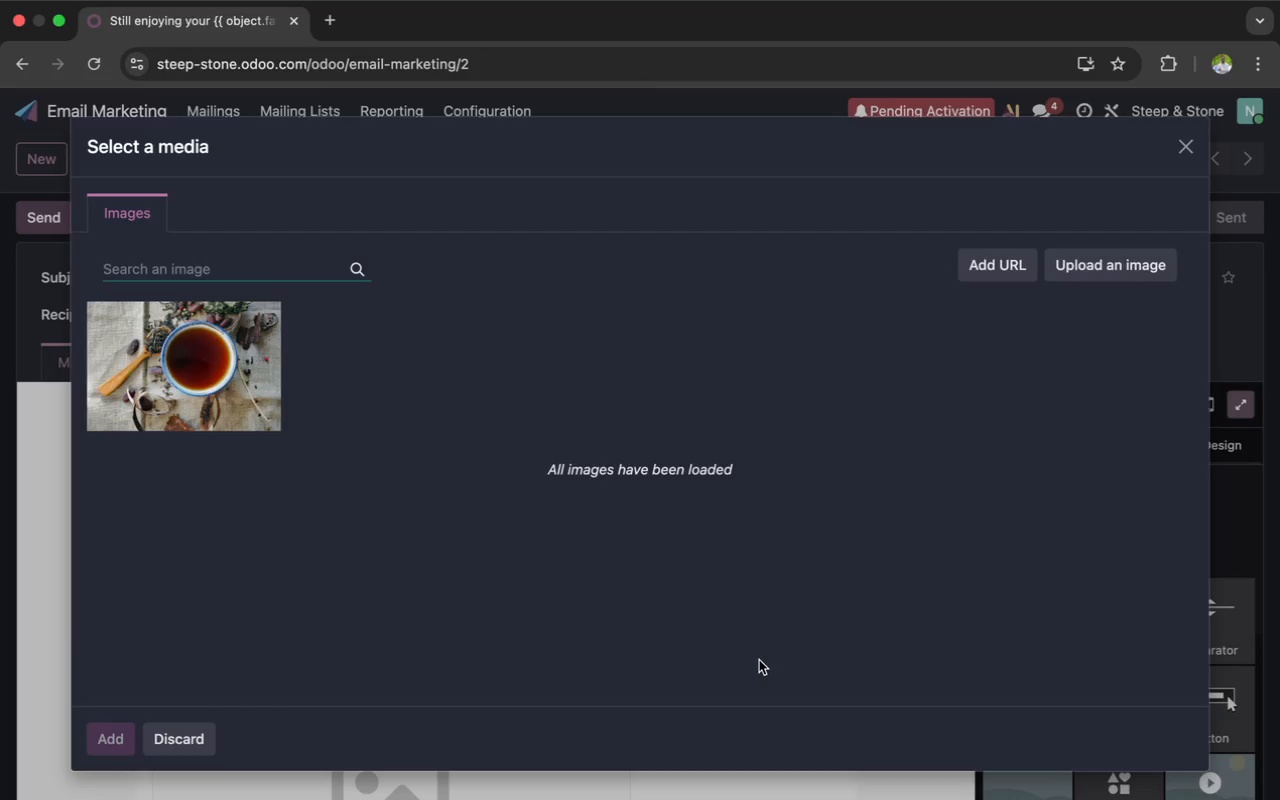 
wait(9.02)
 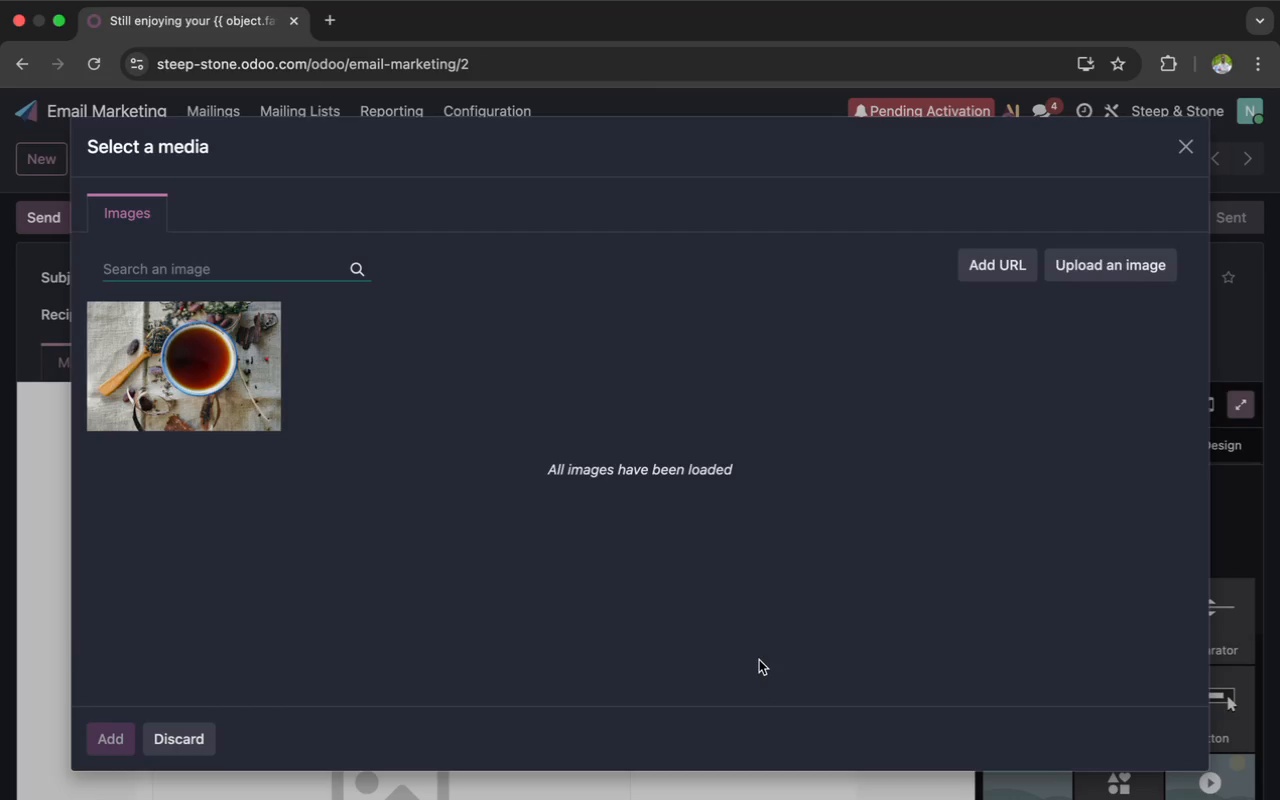 
type(tea cup)
 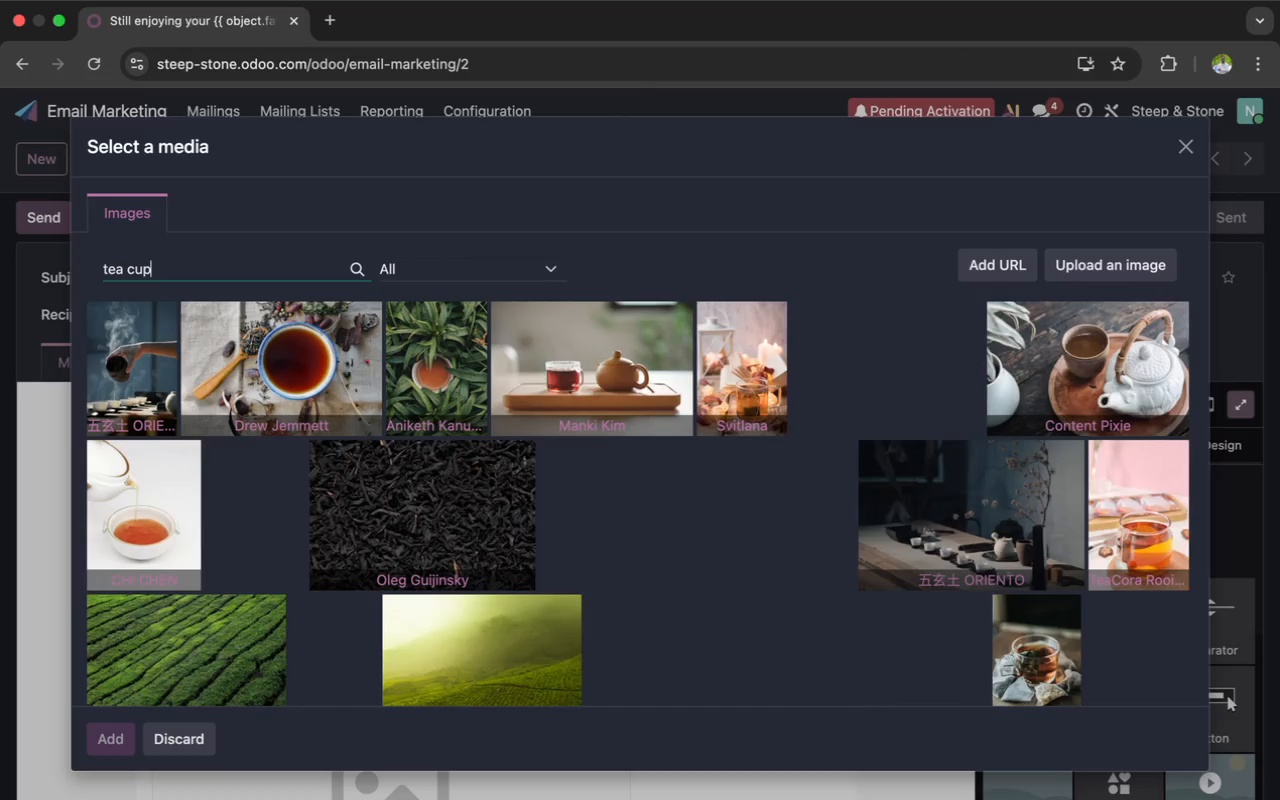 
left_click_drag(start_coordinate=[759, 660], to_coordinate=[418, 660])
 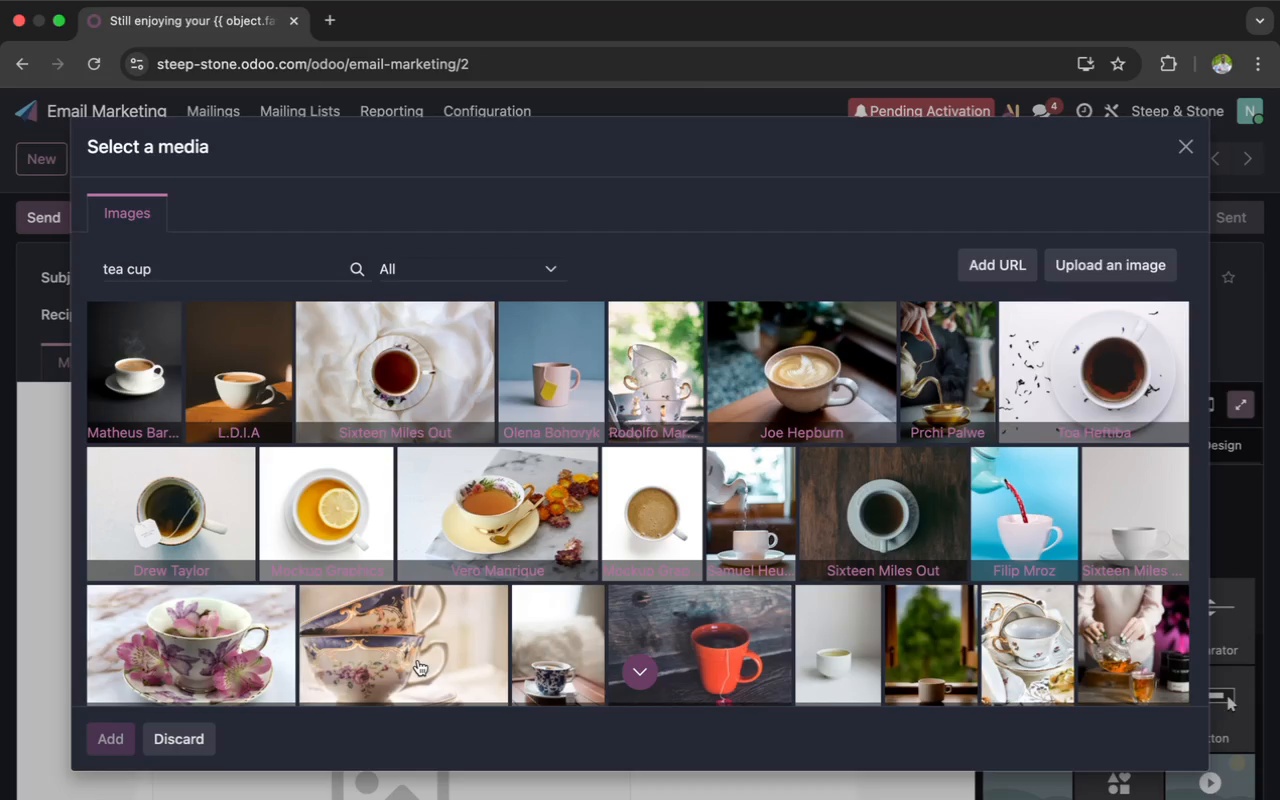 
wait(44.0)
 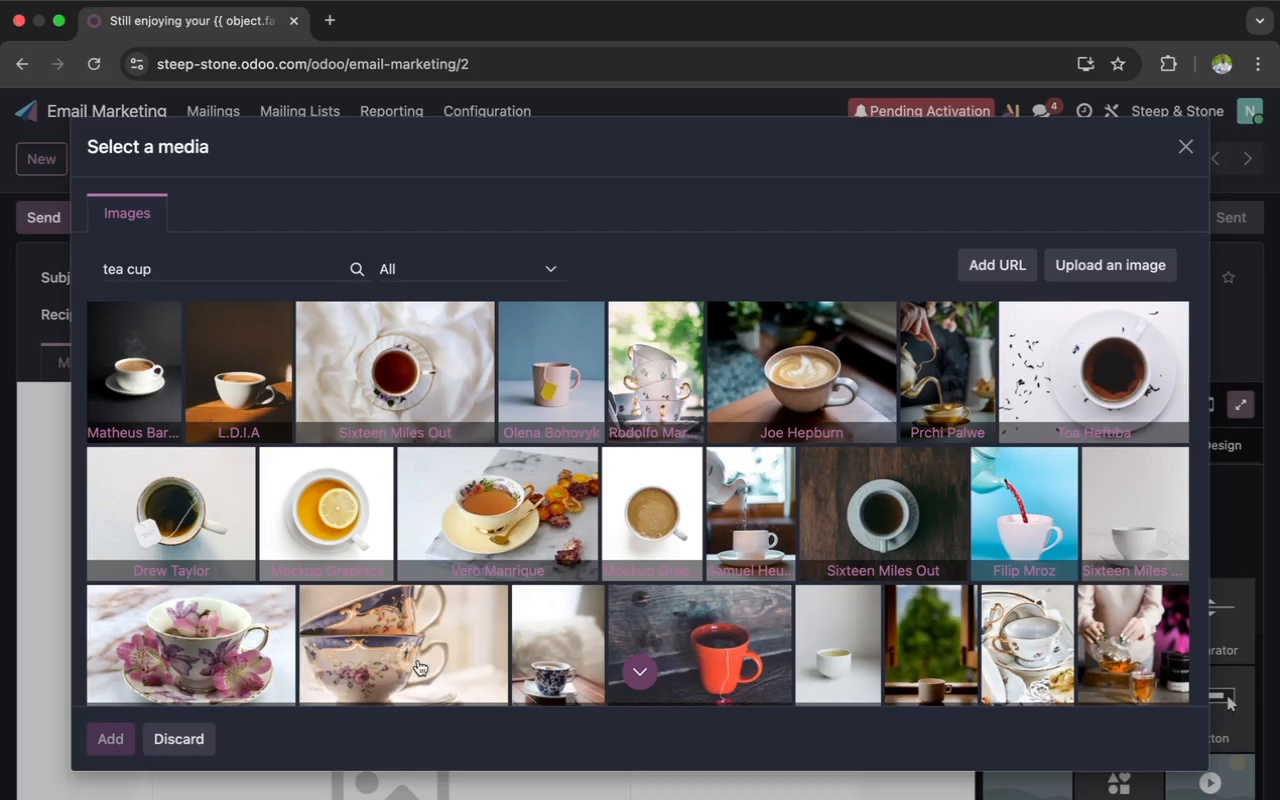 
left_click([831, 384])
 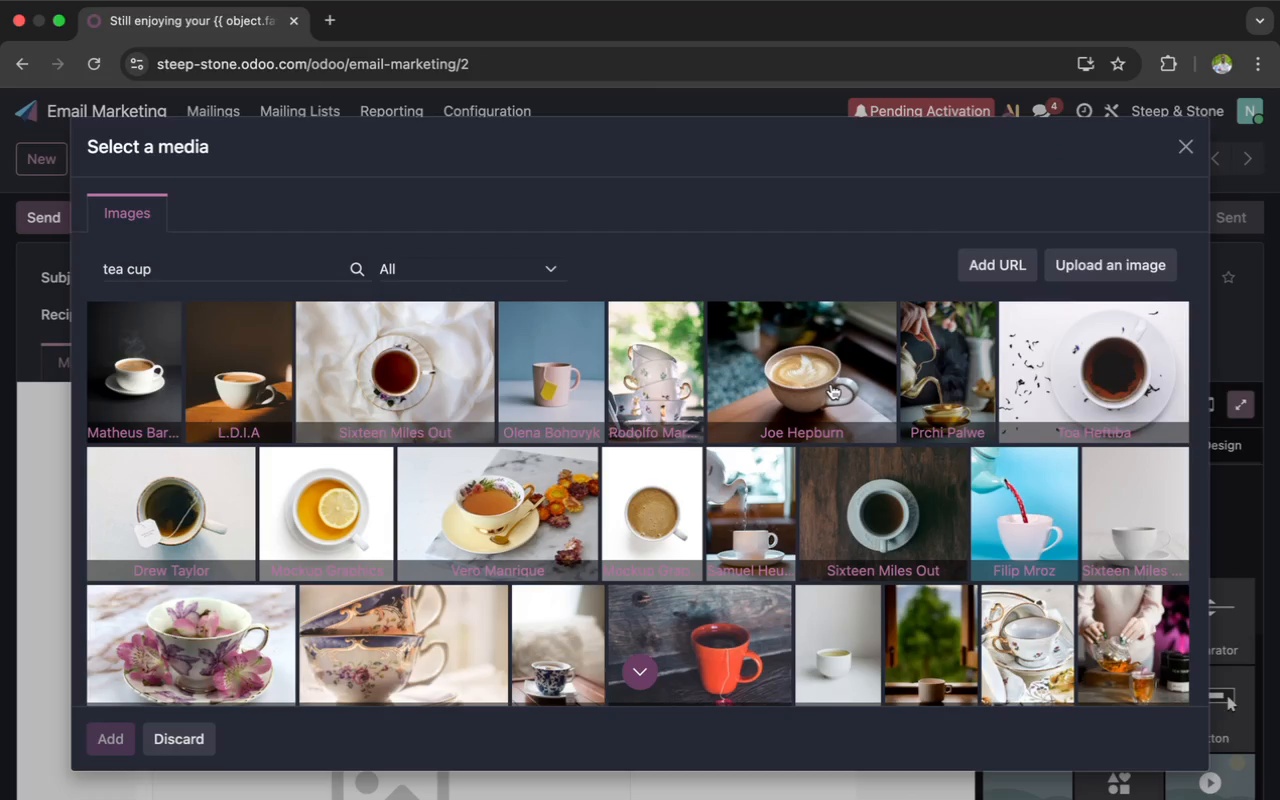 
wait(7.94)
 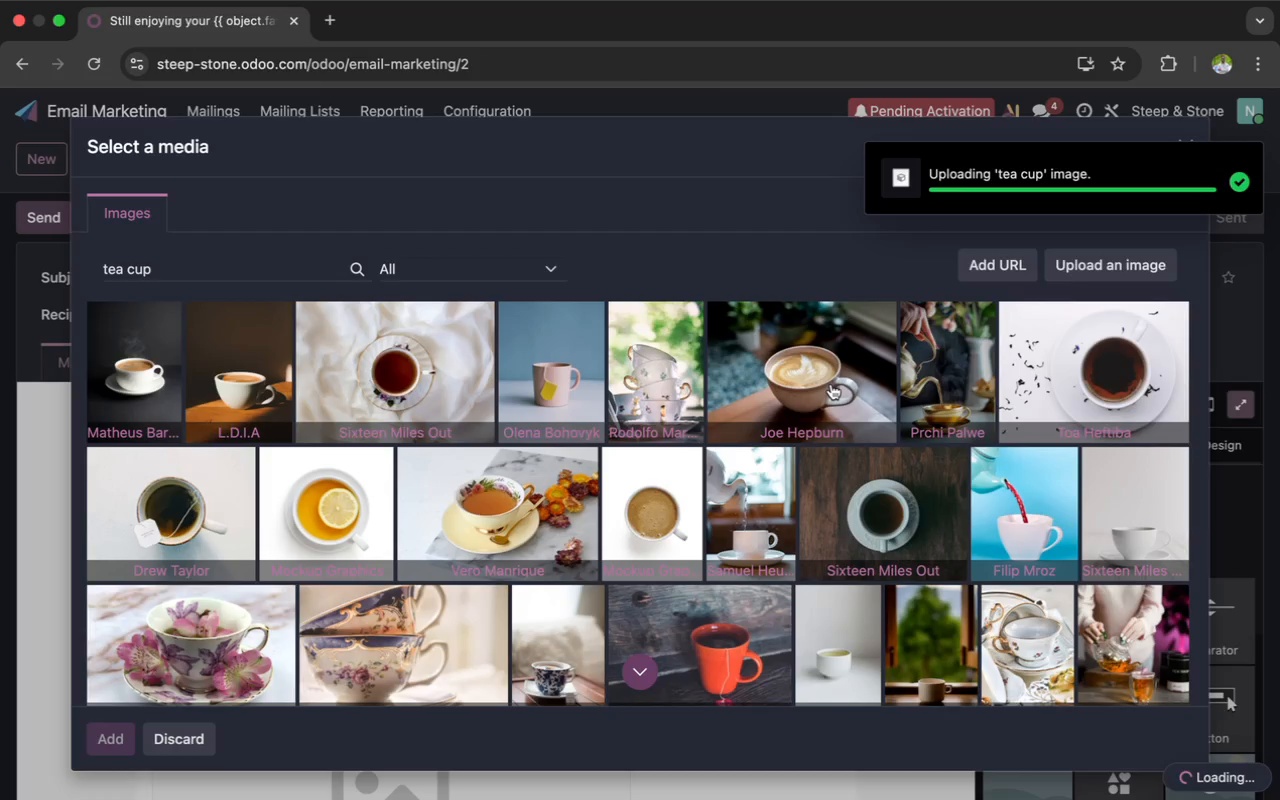 
scroll: coordinate [831, 384], scroll_direction: down, amount: 6.0
 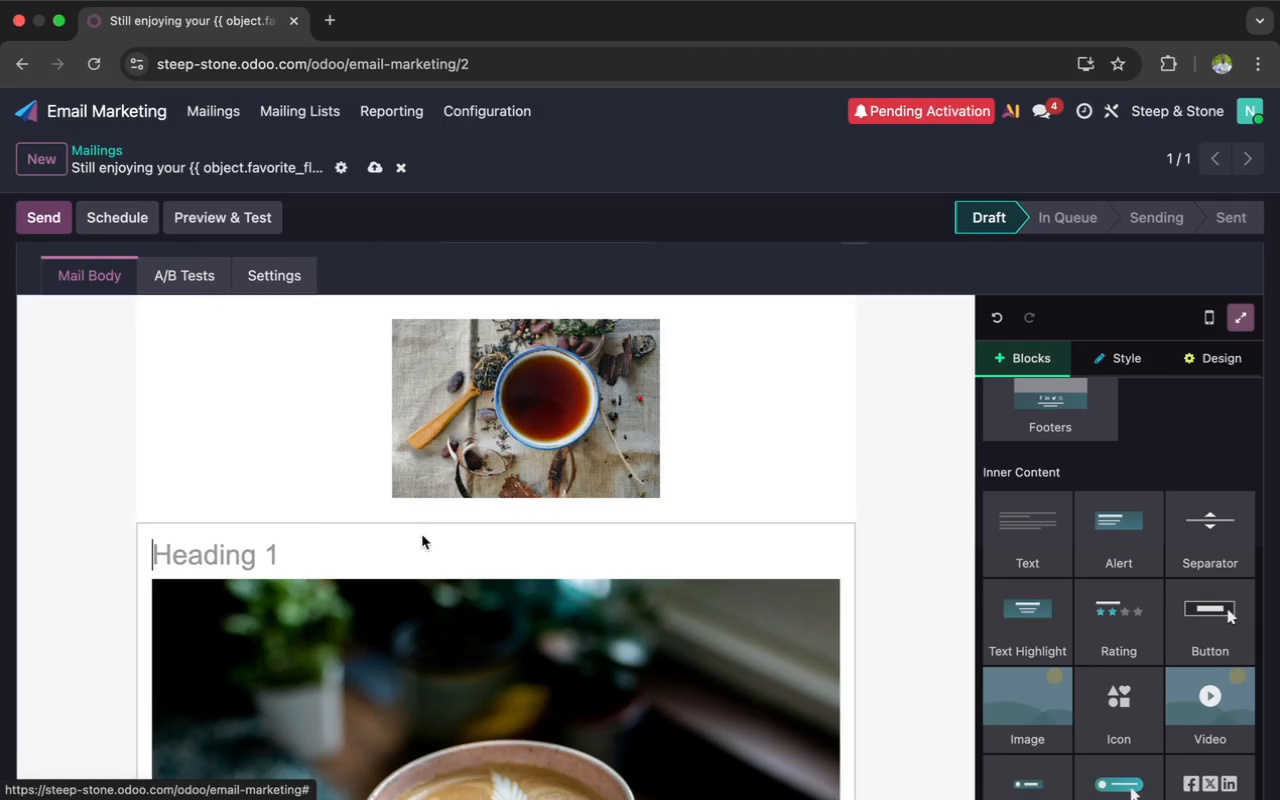 
left_click([413, 545])
 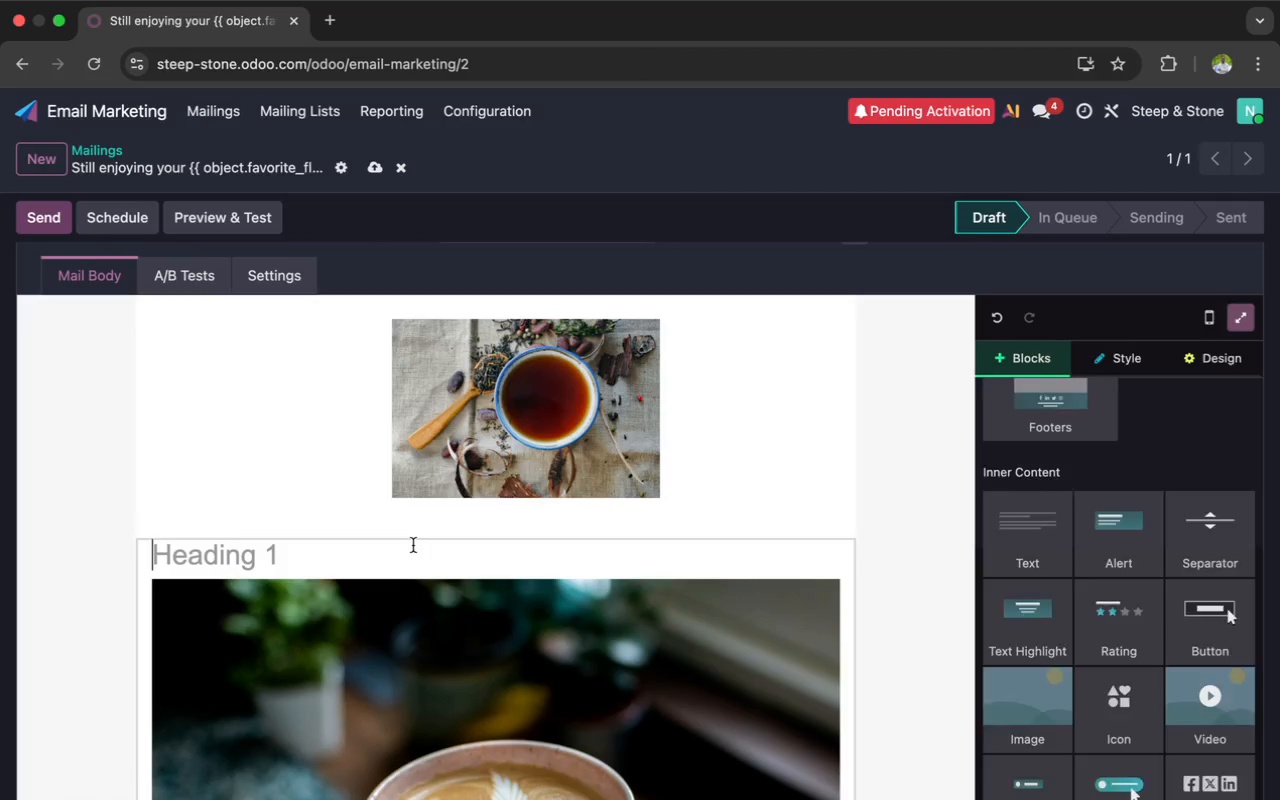 
mouse_move([452, 523])
 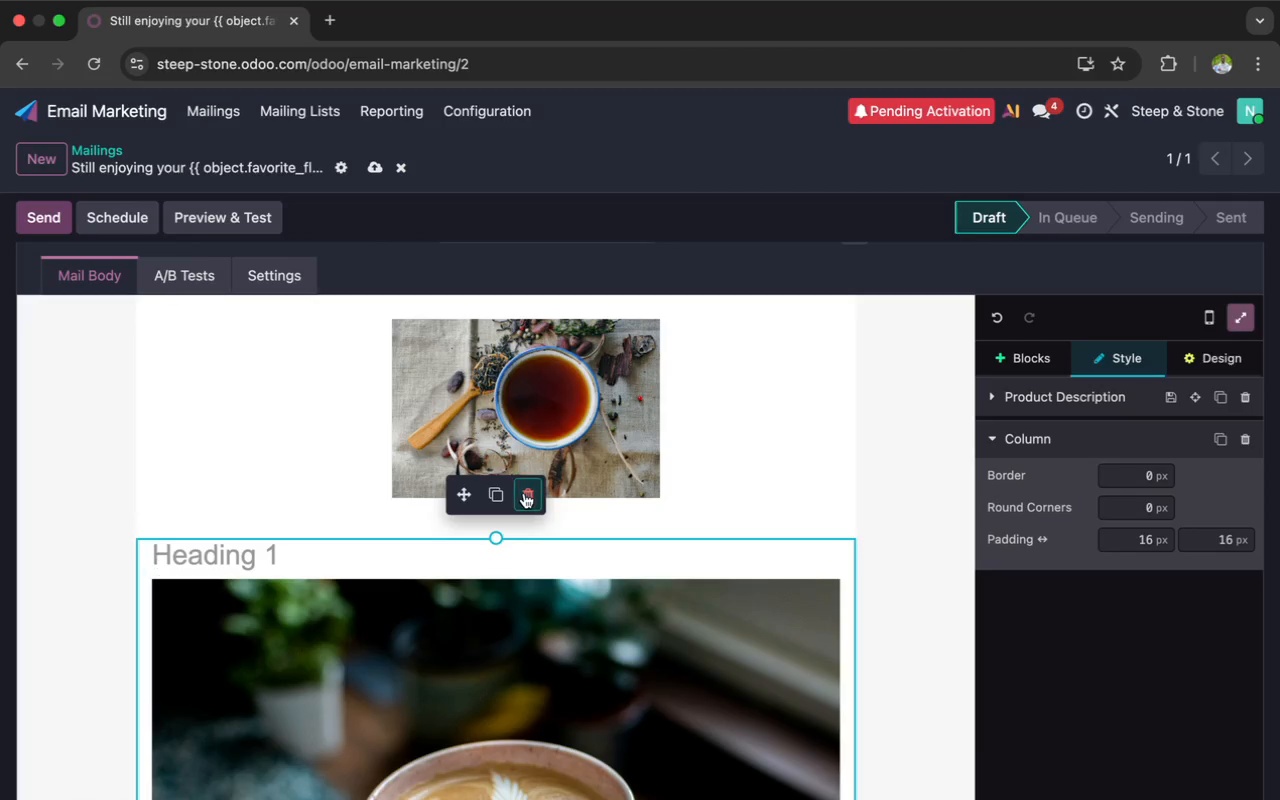 
left_click([524, 493])
 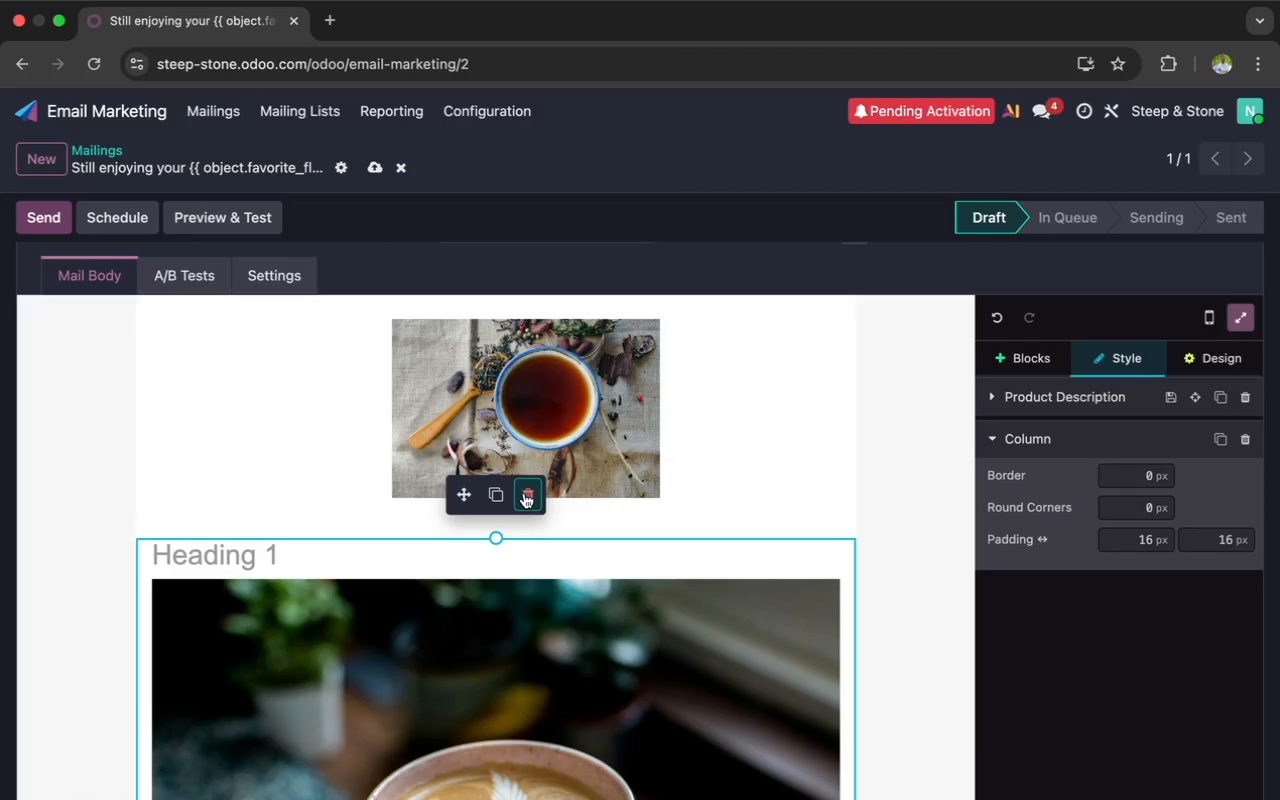 
mouse_move([492, 494])
 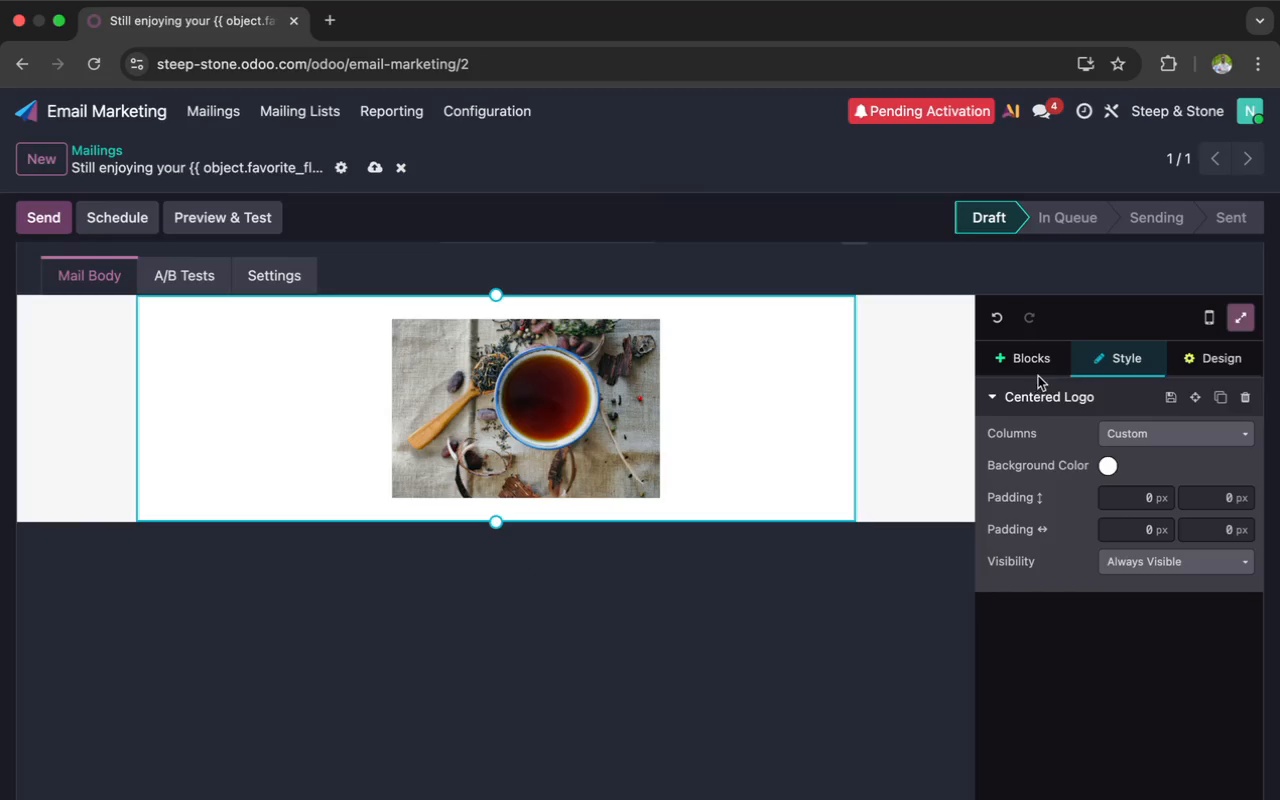 
left_click([1035, 364])
 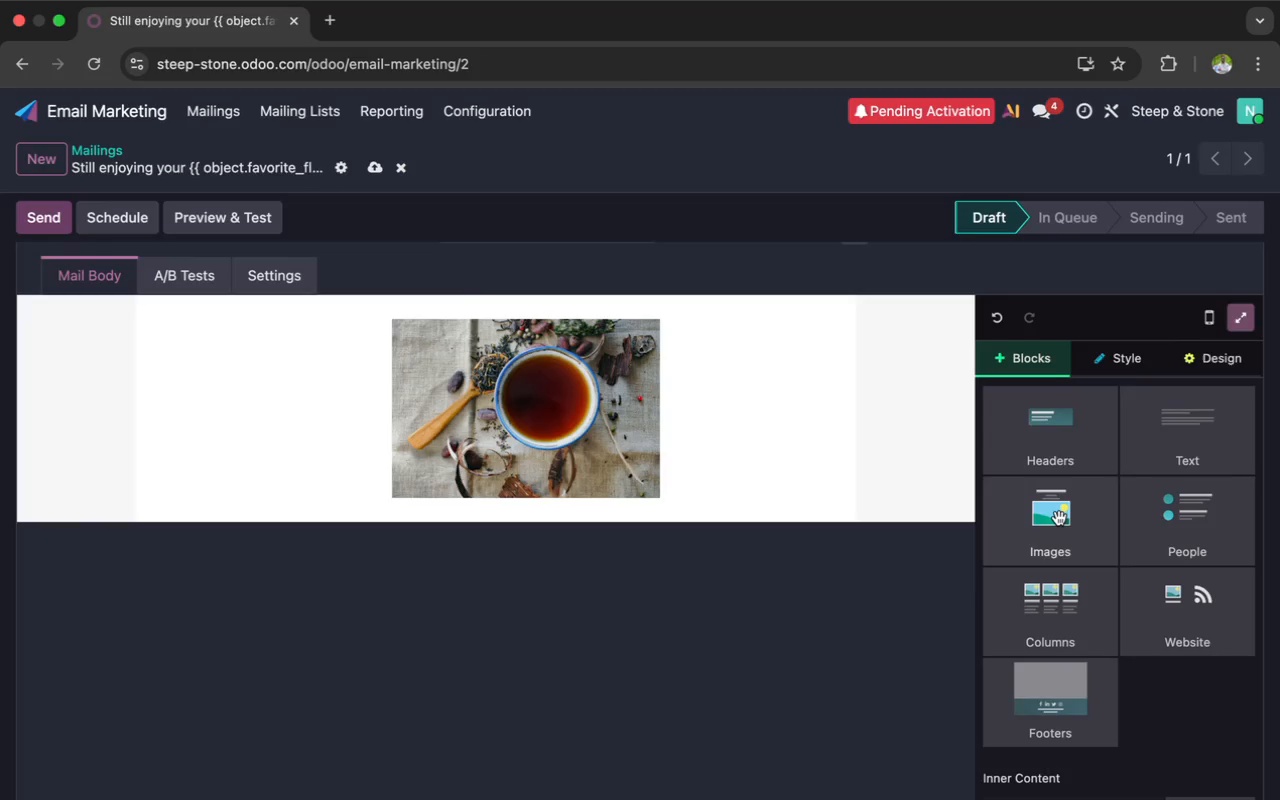 
scroll: coordinate [1059, 517], scroll_direction: down, amount: 38.0
 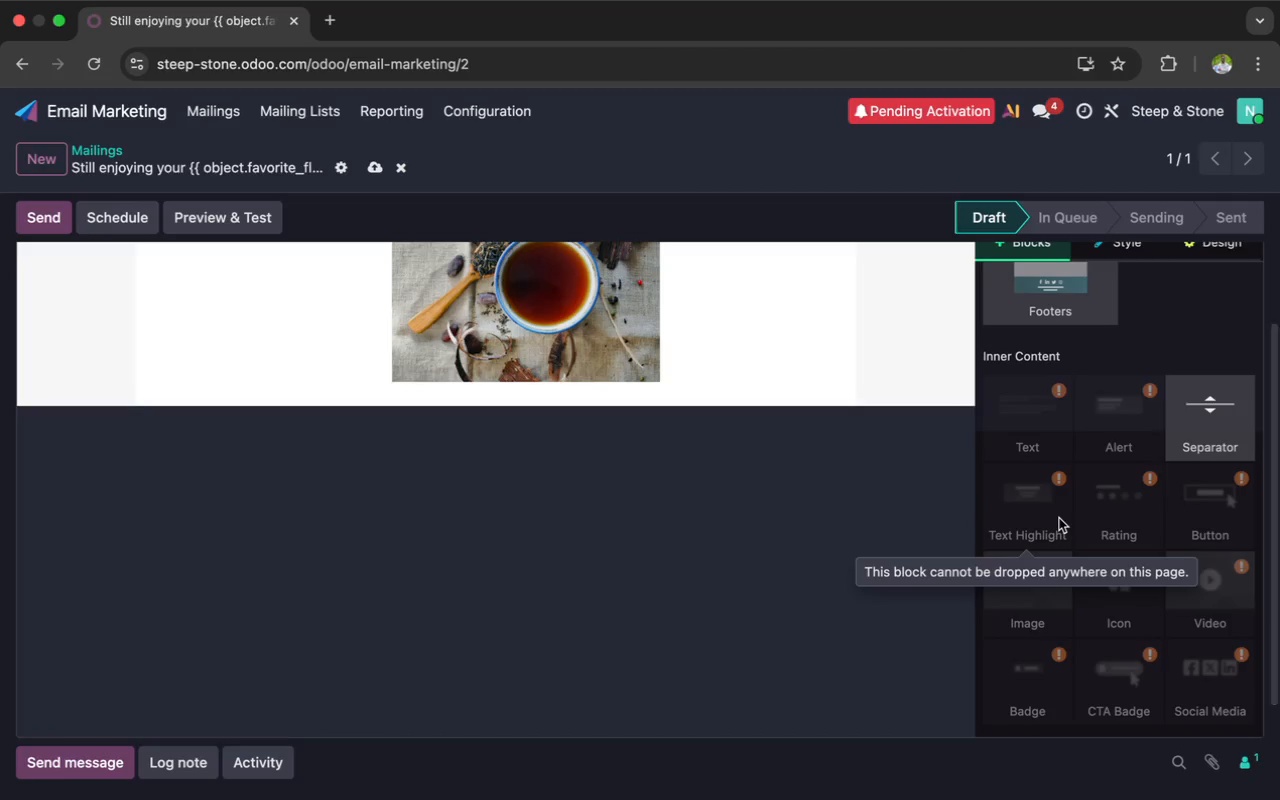 
left_click([771, 466])
 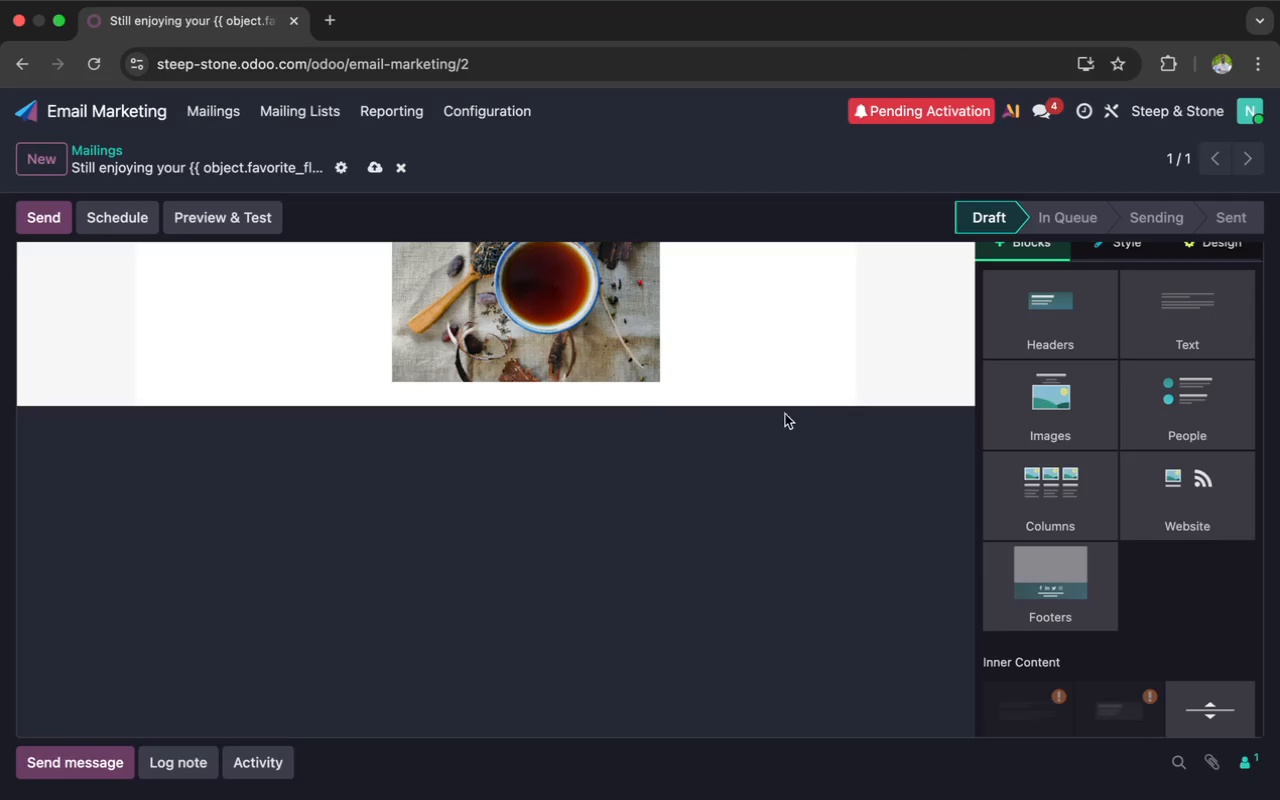 
scroll: coordinate [1059, 517], scroll_direction: up, amount: 36.0
 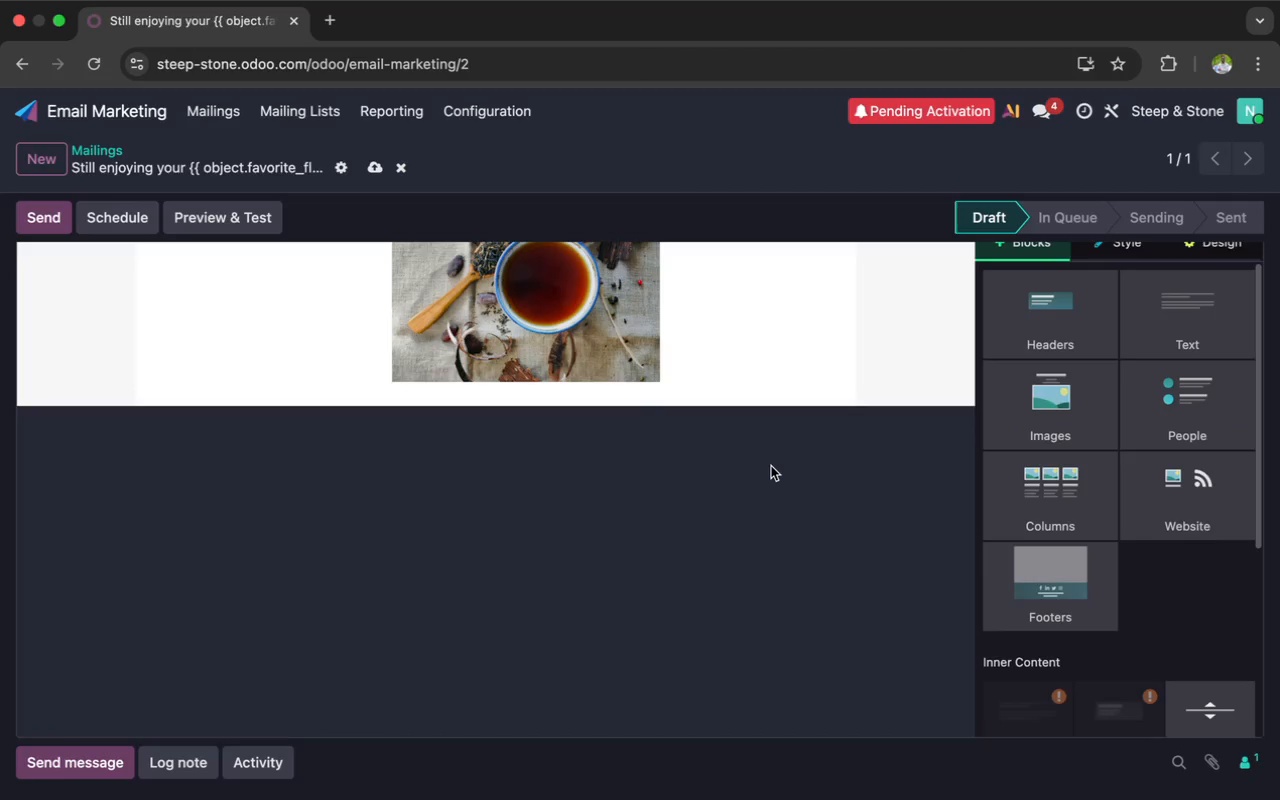 
left_click([783, 385])
 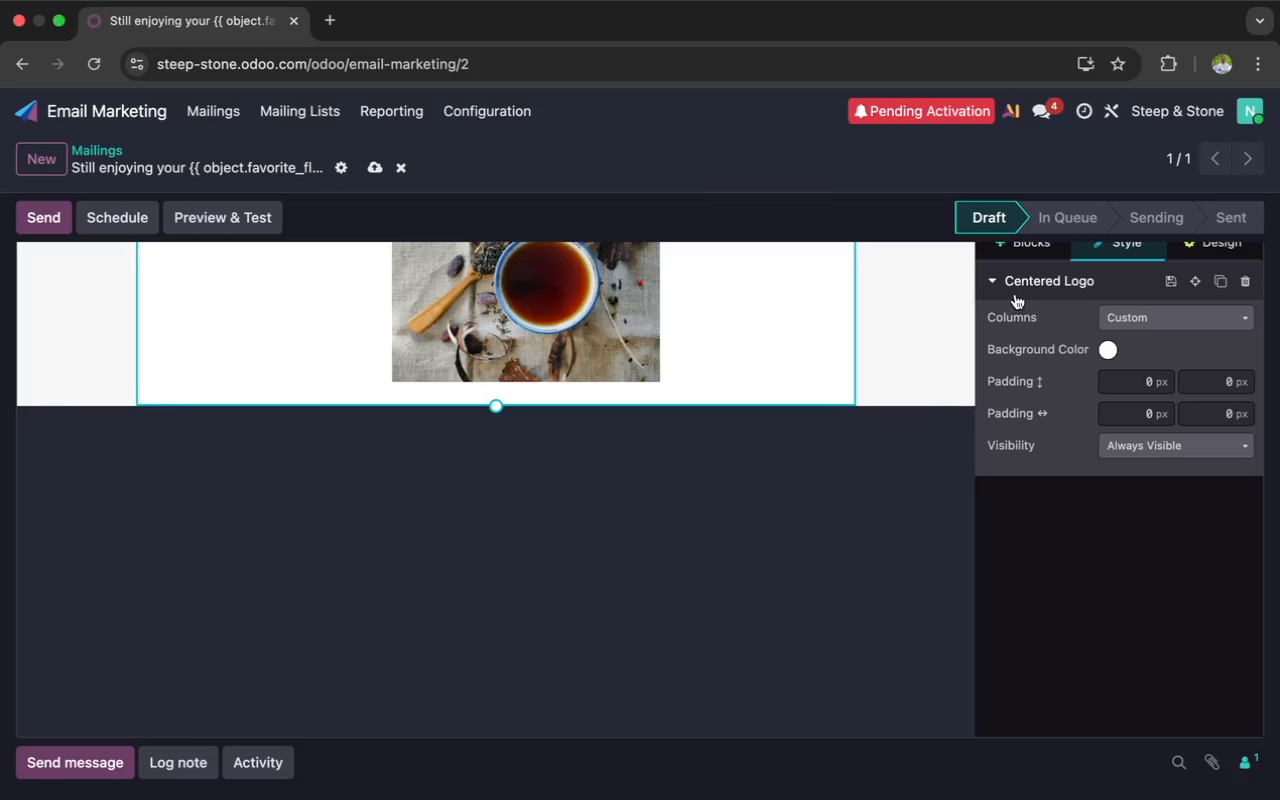 
scroll: coordinate [1015, 292], scroll_direction: up, amount: 24.0
 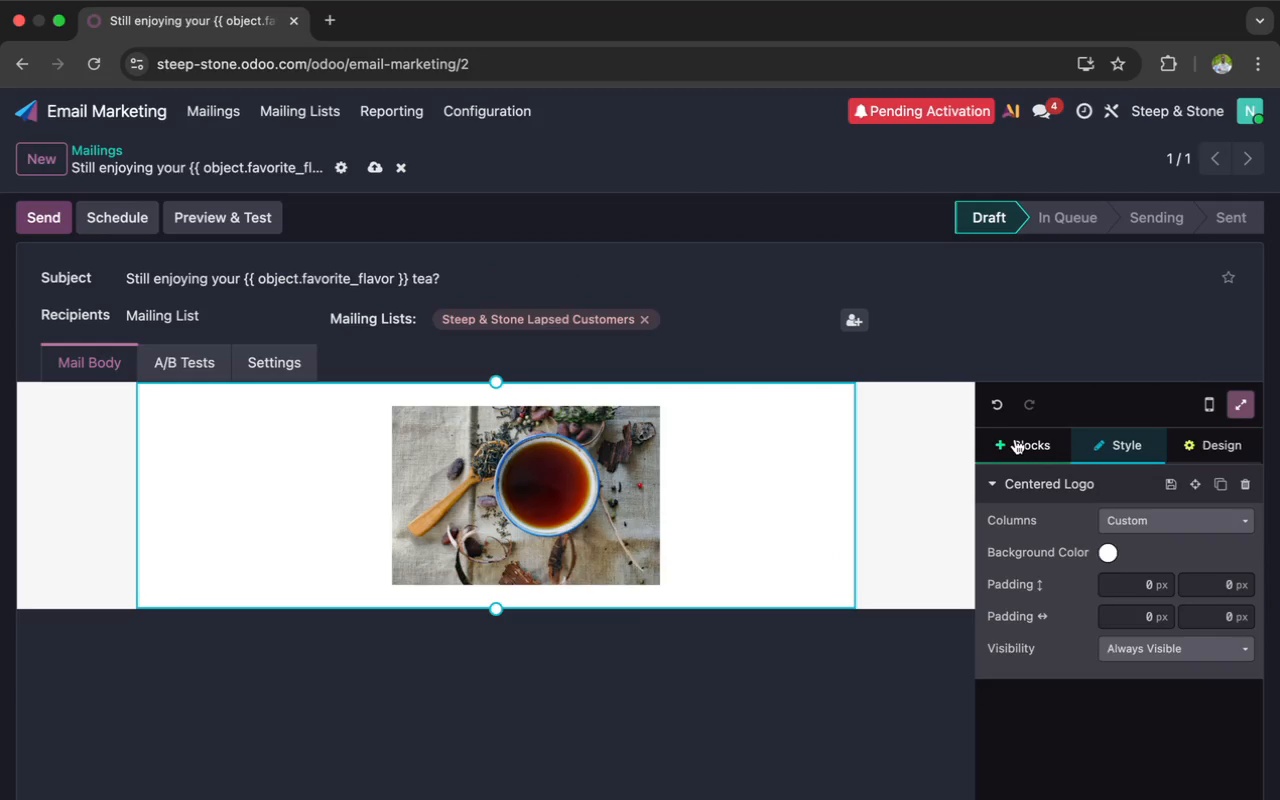 
left_click([1013, 443])
 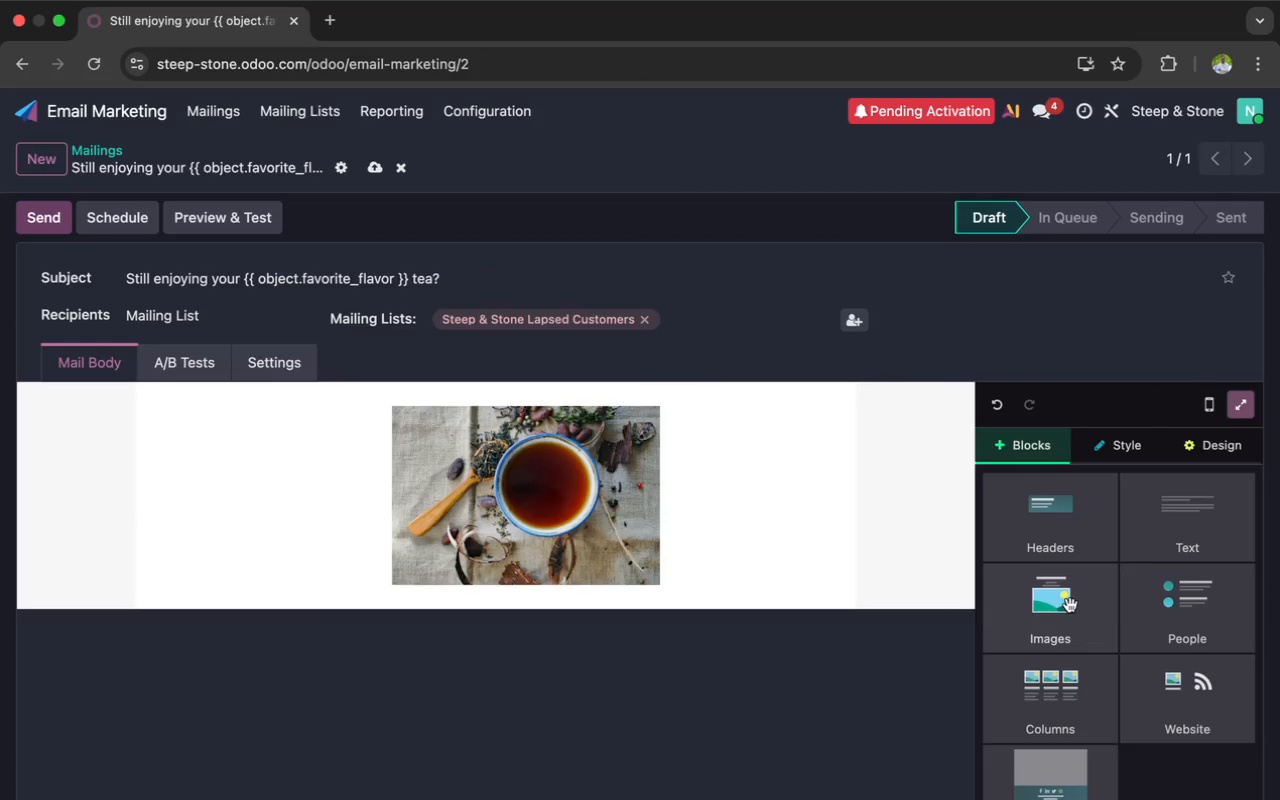 
left_click([1193, 525])
 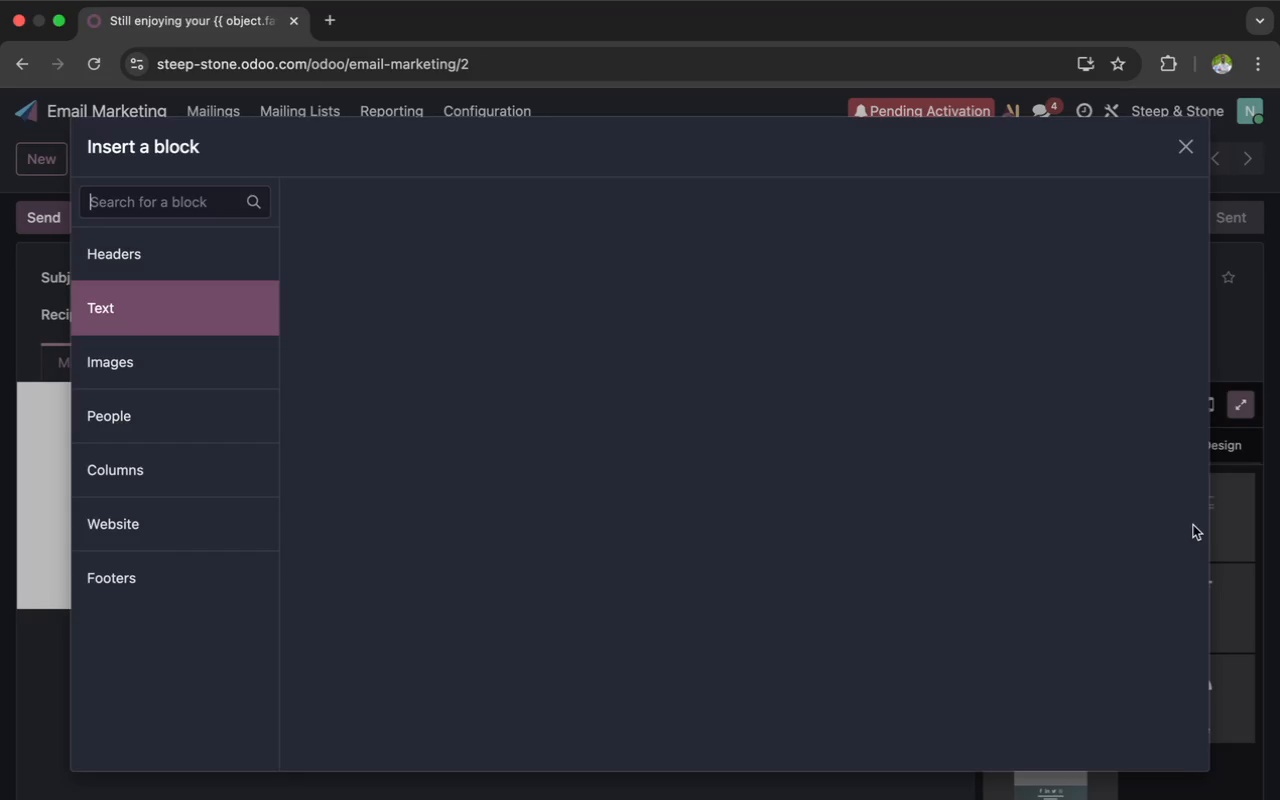 
scroll: coordinate [1070, 605], scroll_direction: up, amount: 29.0
 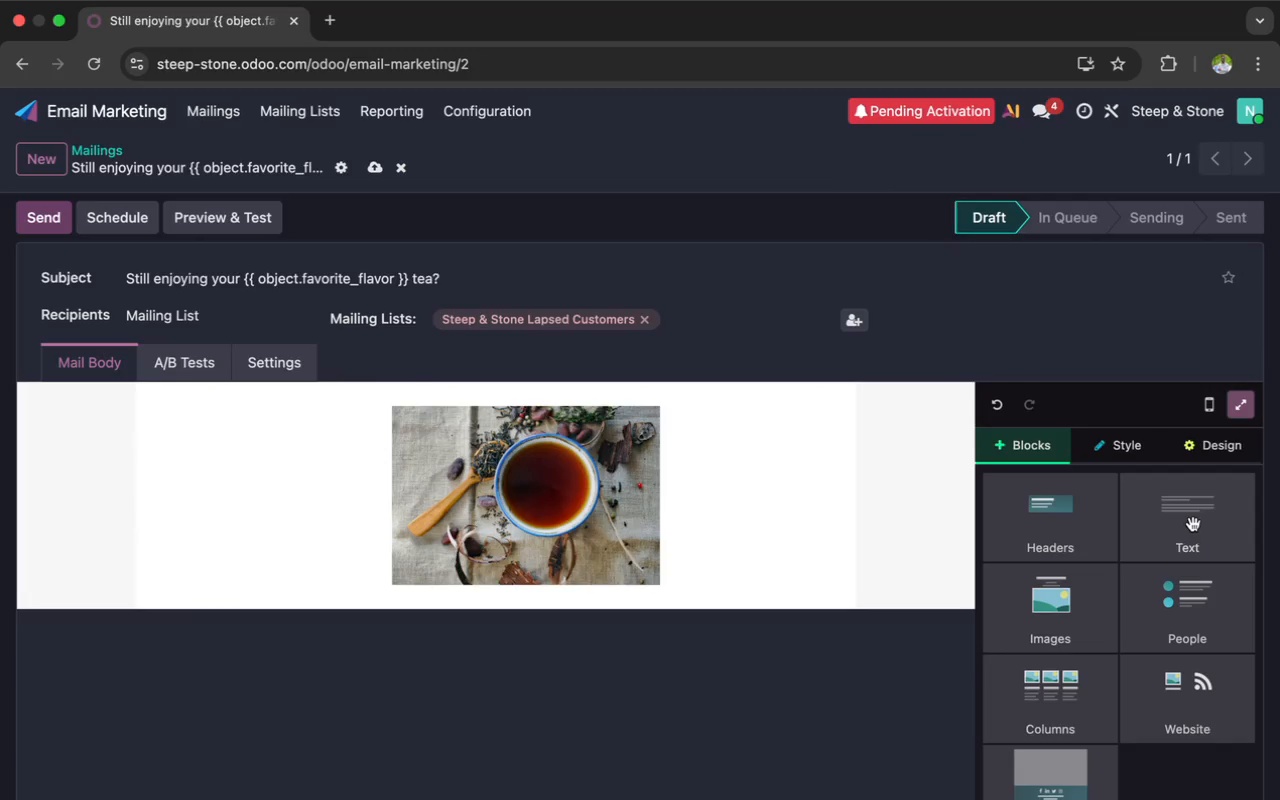 
mouse_move([1146, 517])
 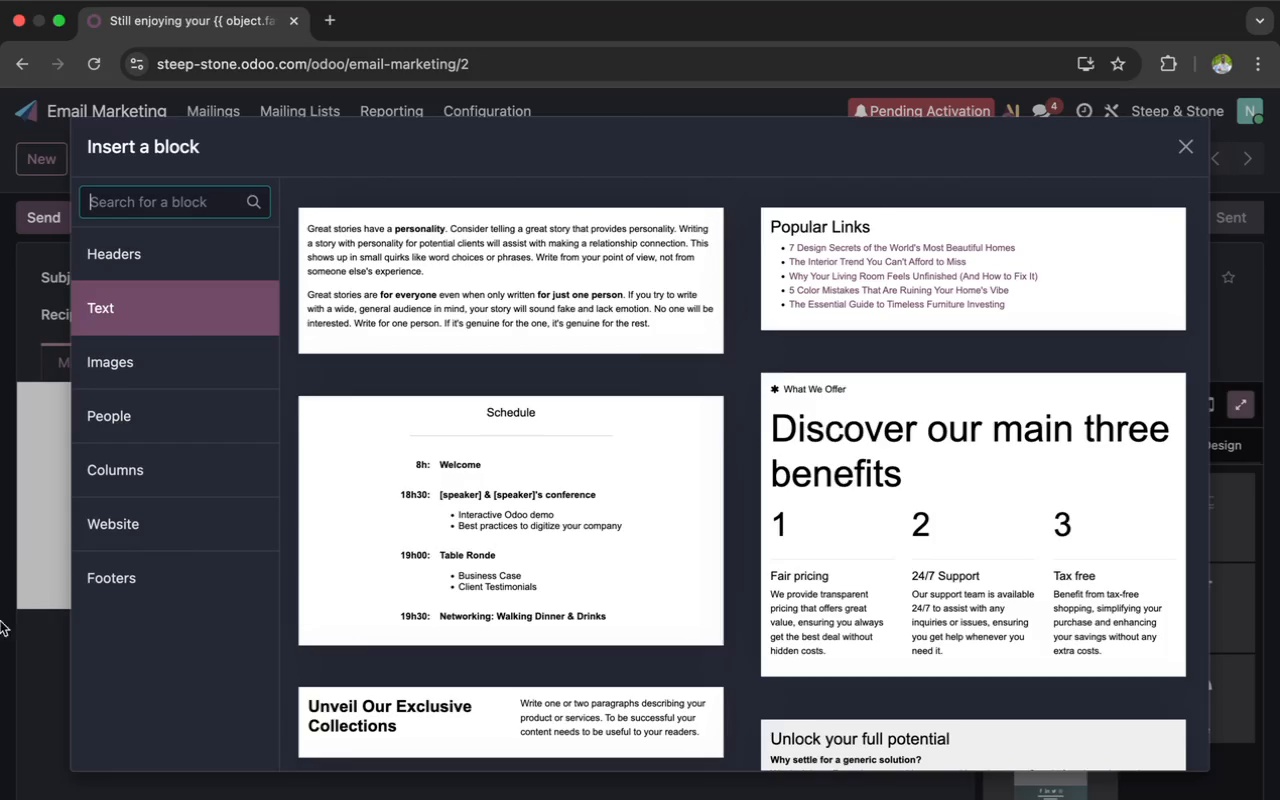 
left_click([15, 689])
 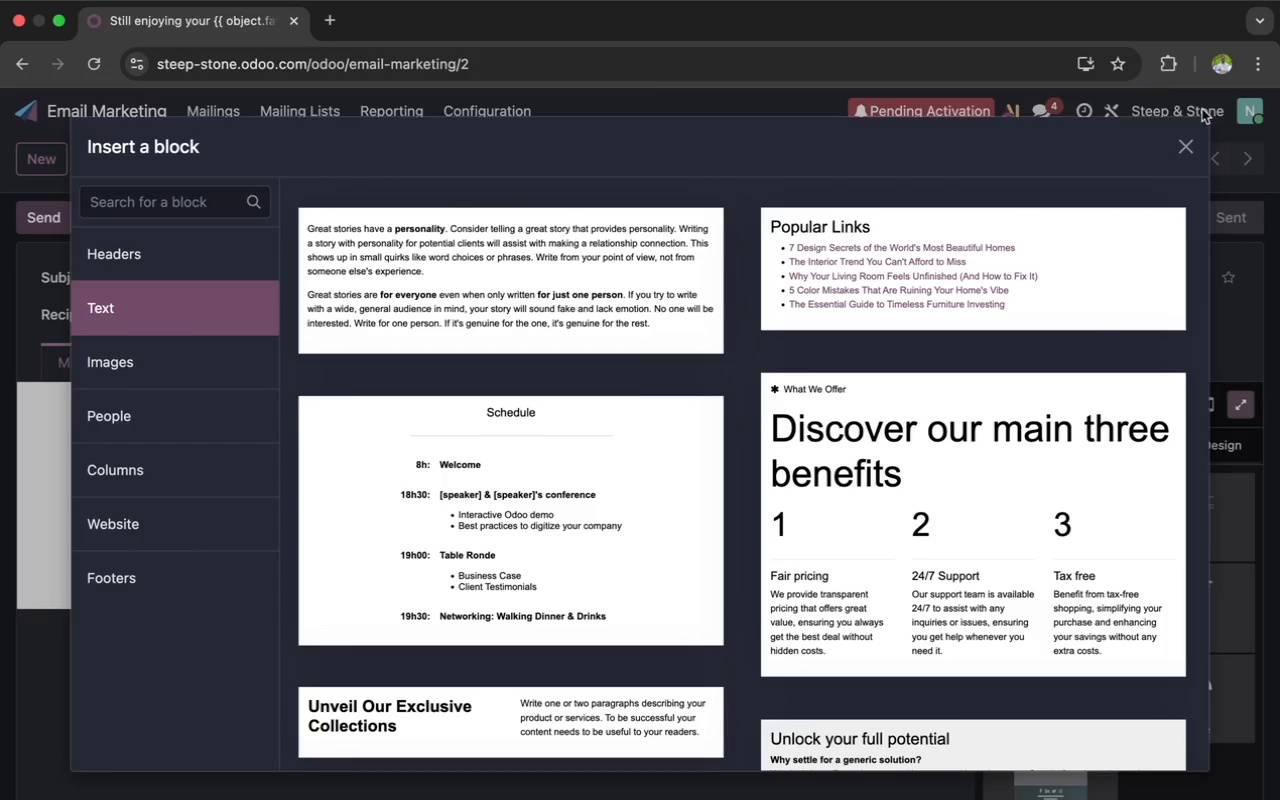 
left_click([1191, 140])
 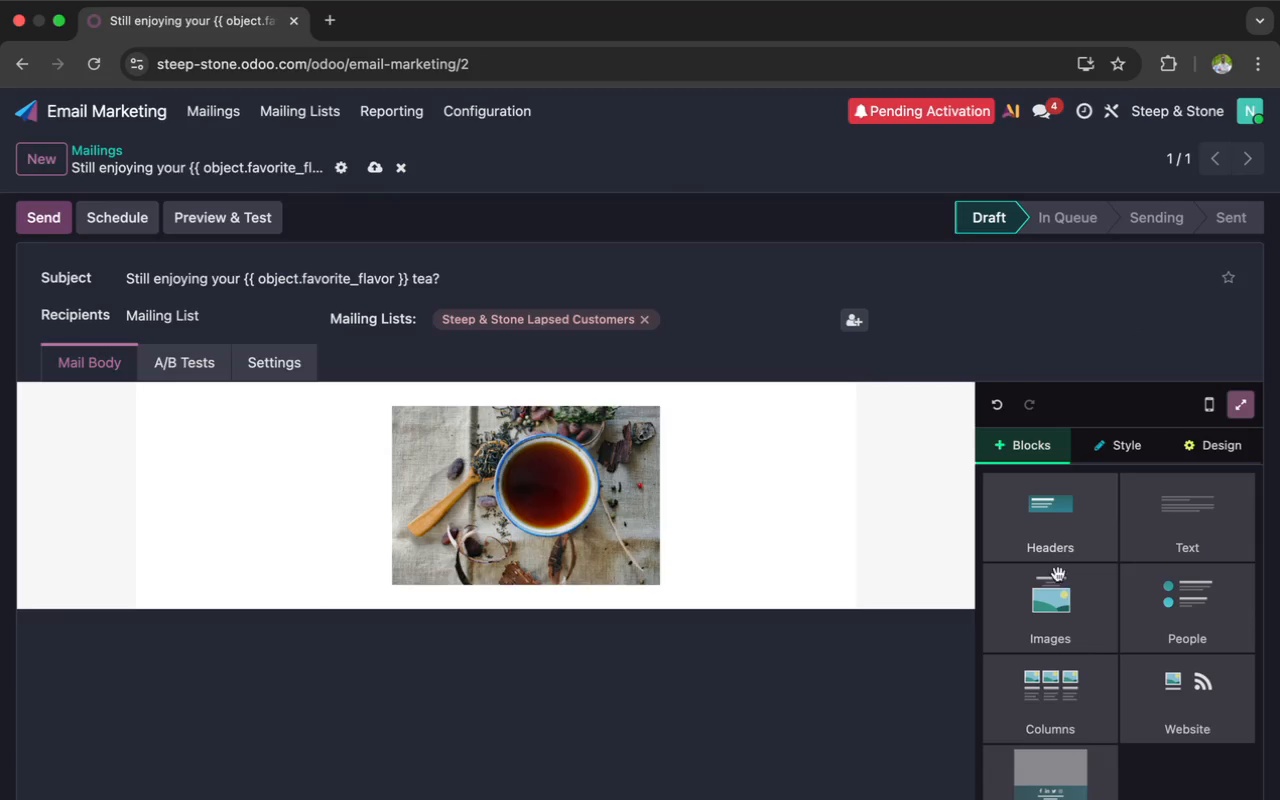 
left_click([1058, 590])
 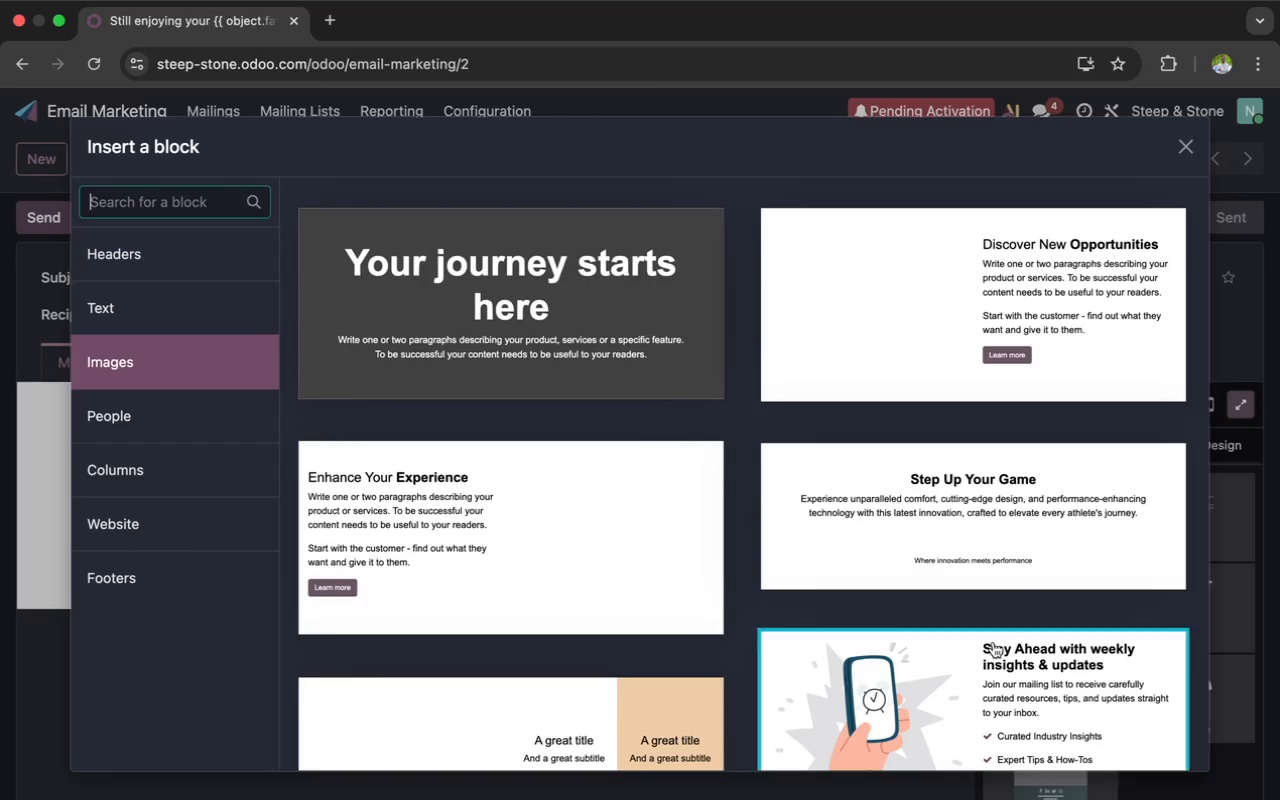 
scroll: coordinate [993, 642], scroll_direction: down, amount: 50.0
 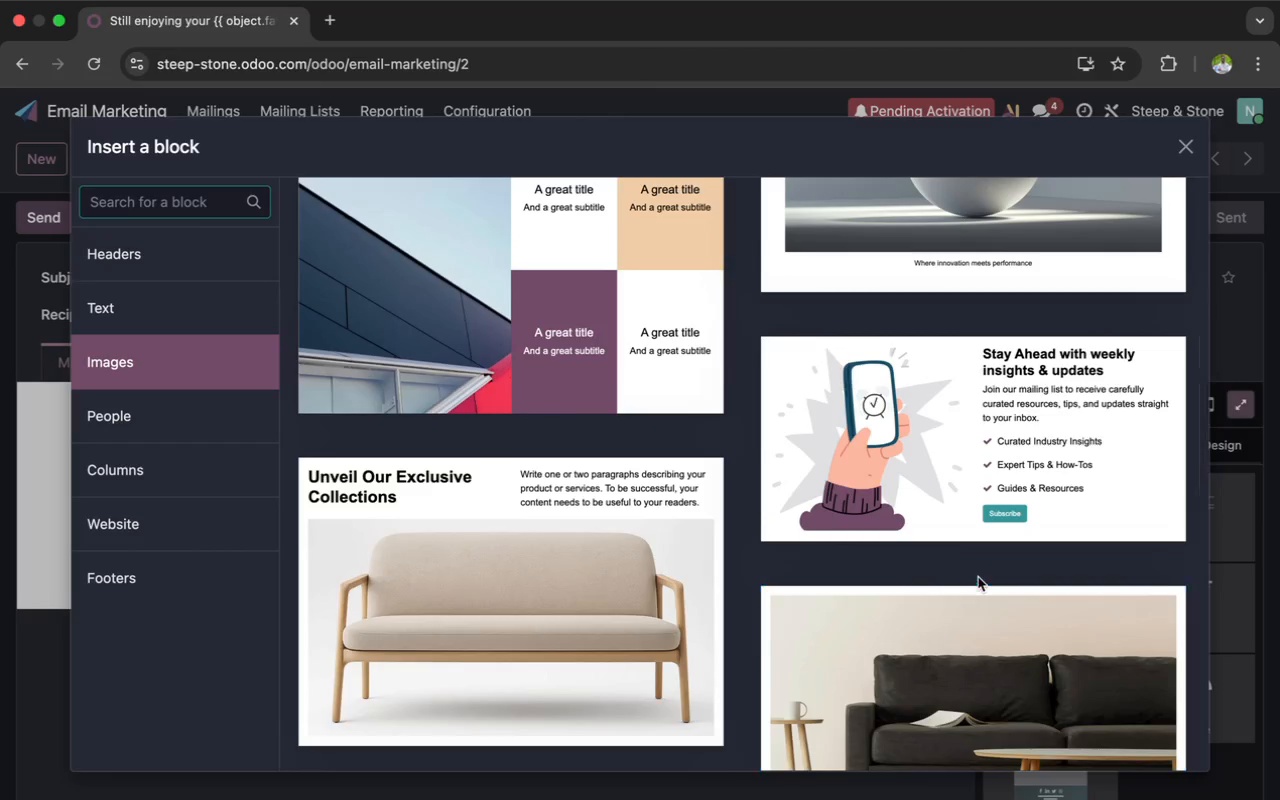 
scroll: coordinate [987, 594], scroll_direction: up, amount: 28.0
 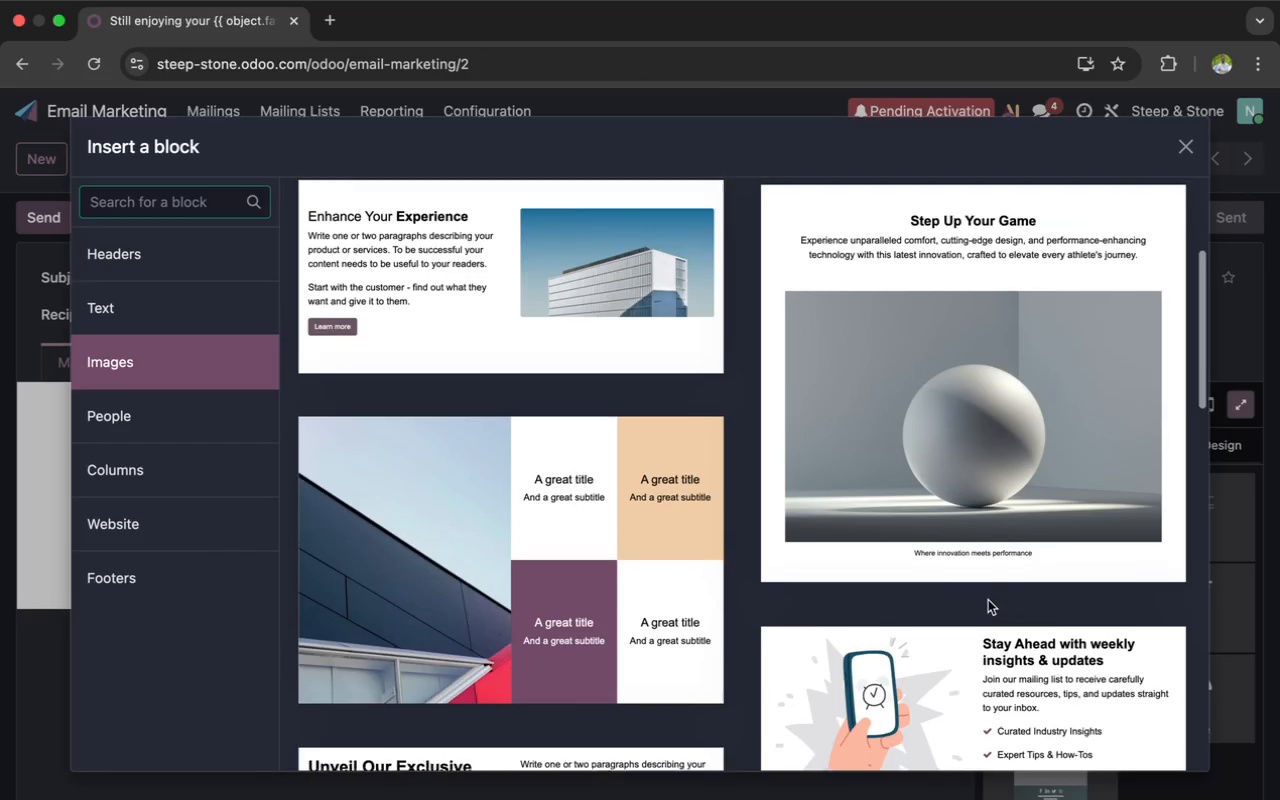 
left_click([988, 600])
 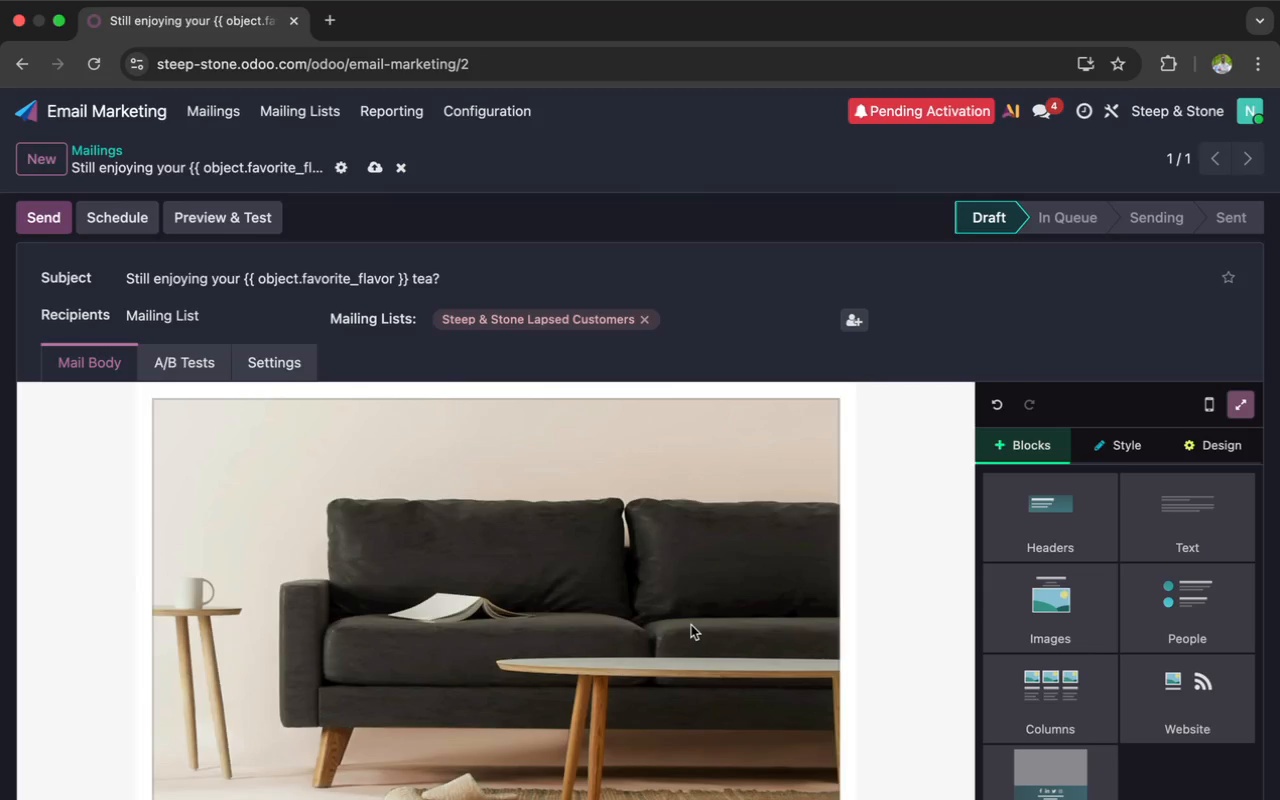 
scroll: coordinate [691, 625], scroll_direction: down, amount: 143.0
 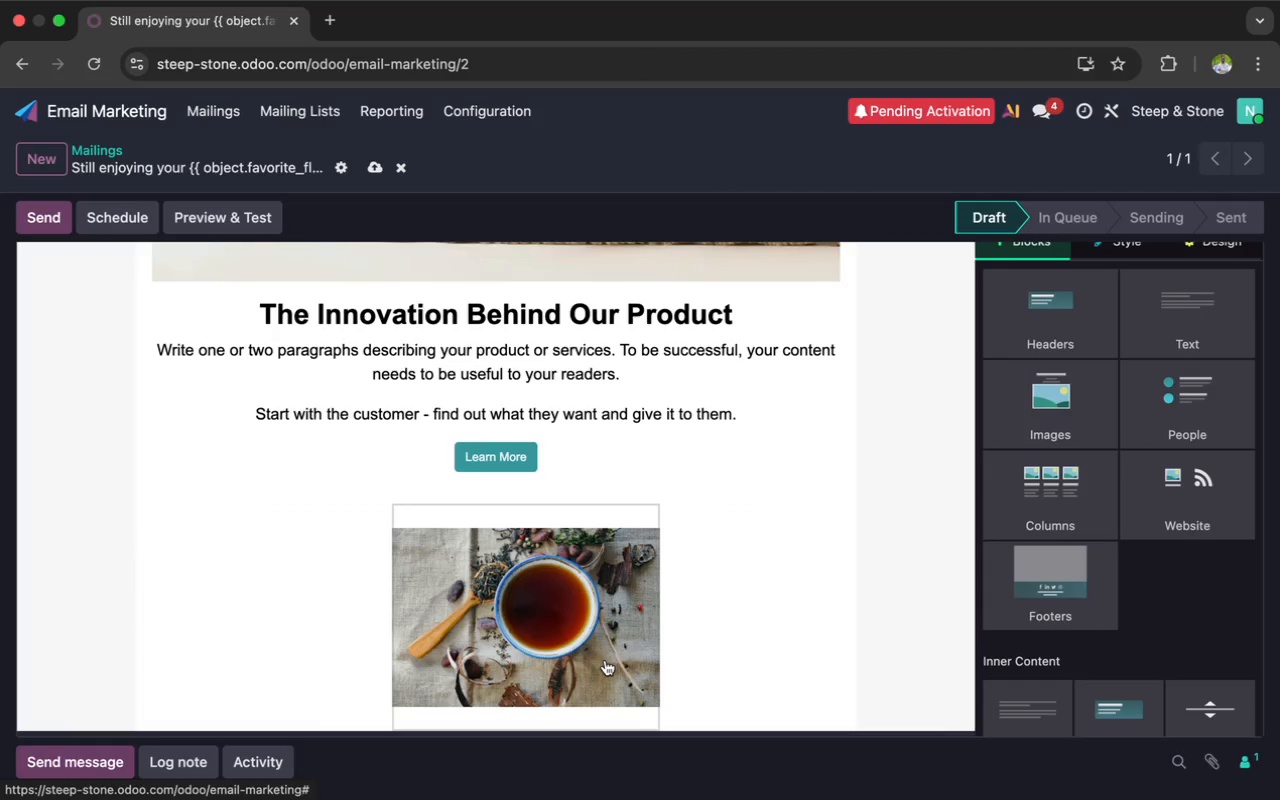 
left_click([605, 660])
 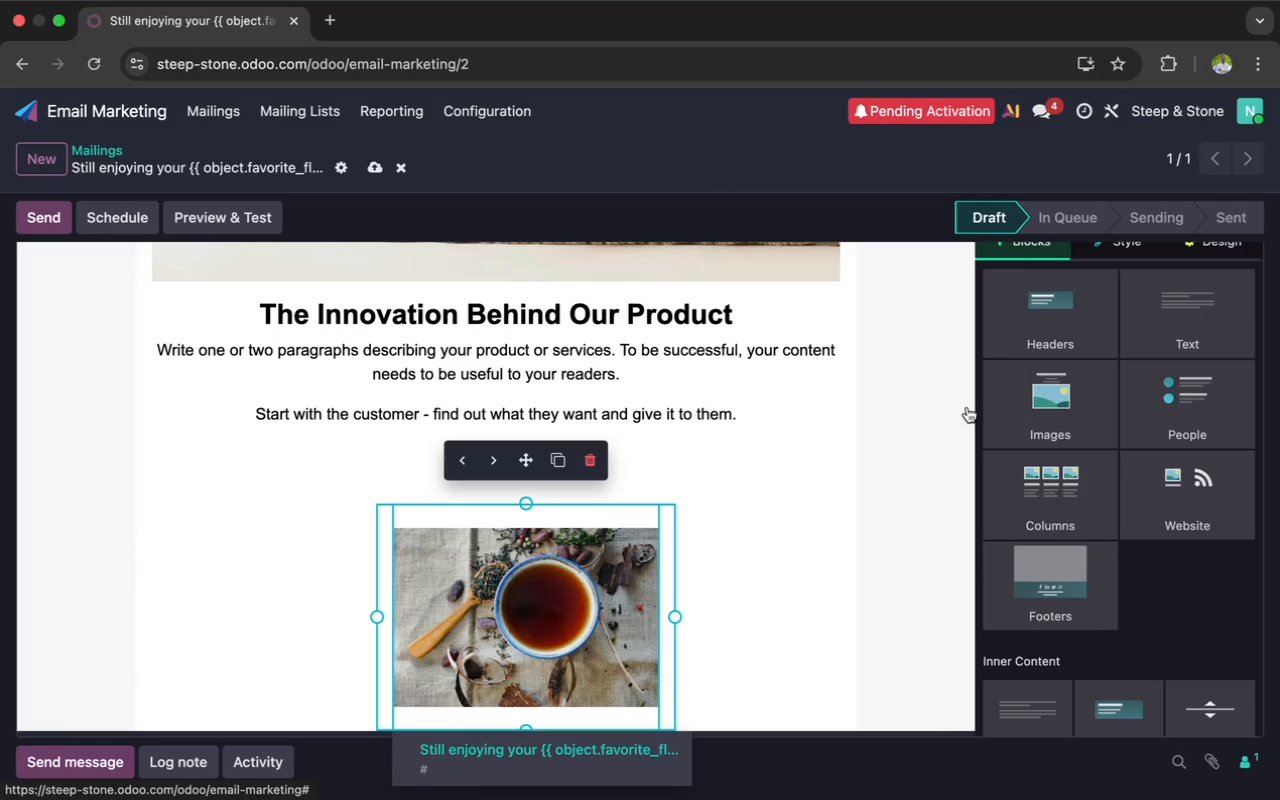 
scroll: coordinate [1027, 373], scroll_direction: up, amount: 87.0
 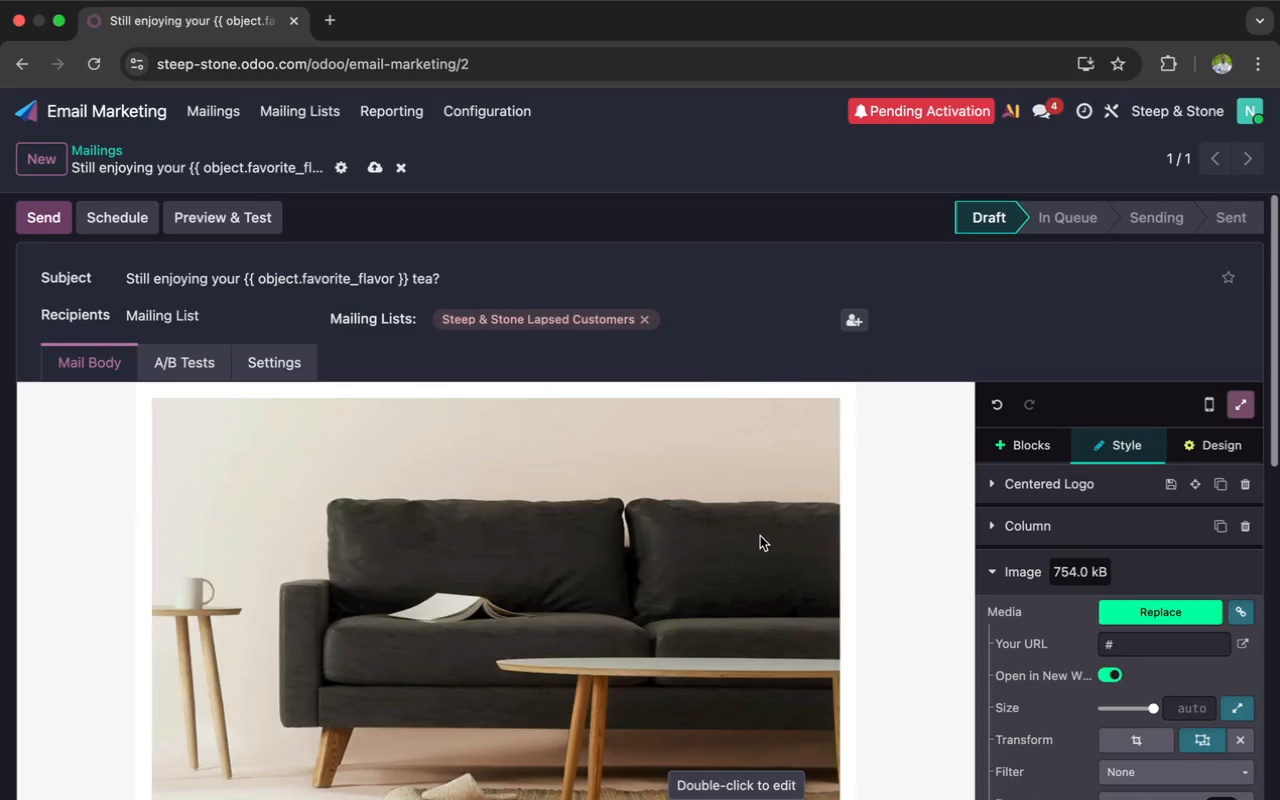 
scroll: coordinate [760, 536], scroll_direction: down, amount: 42.0
 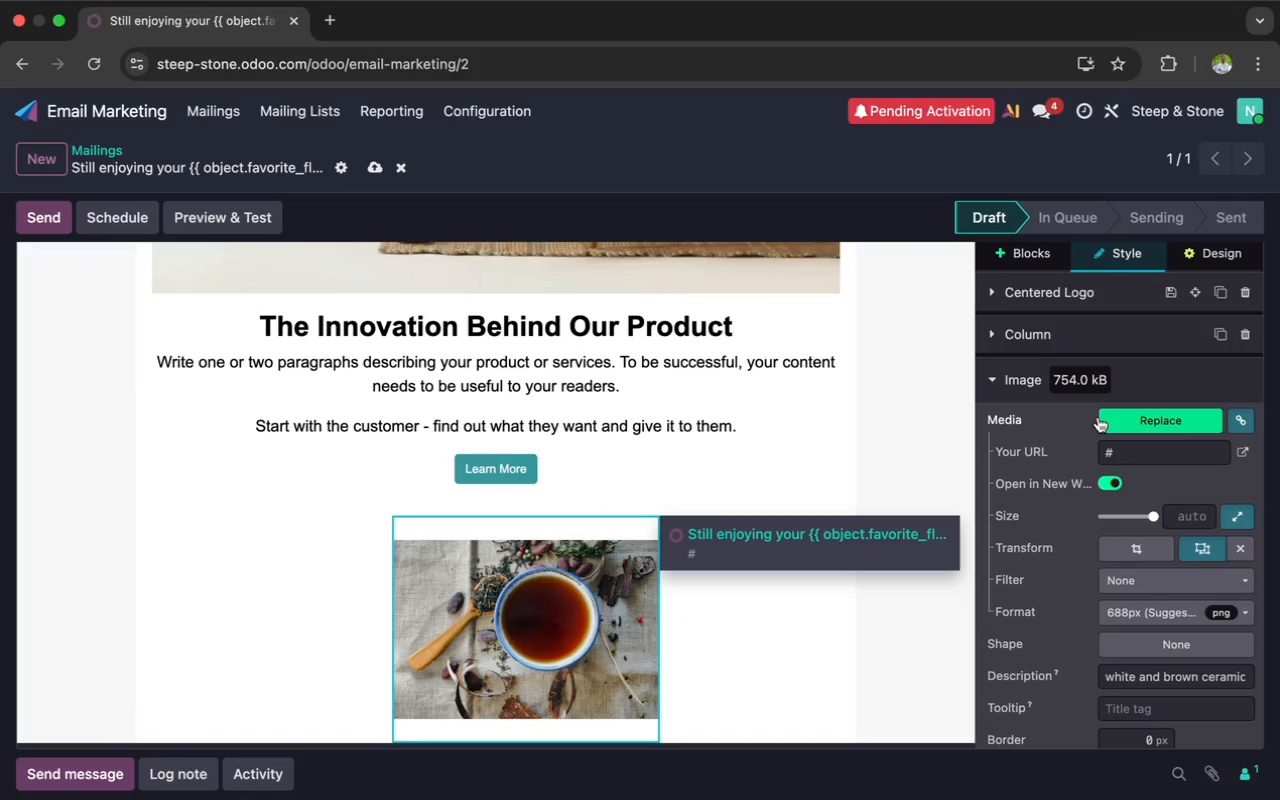 
wait(12.23)
 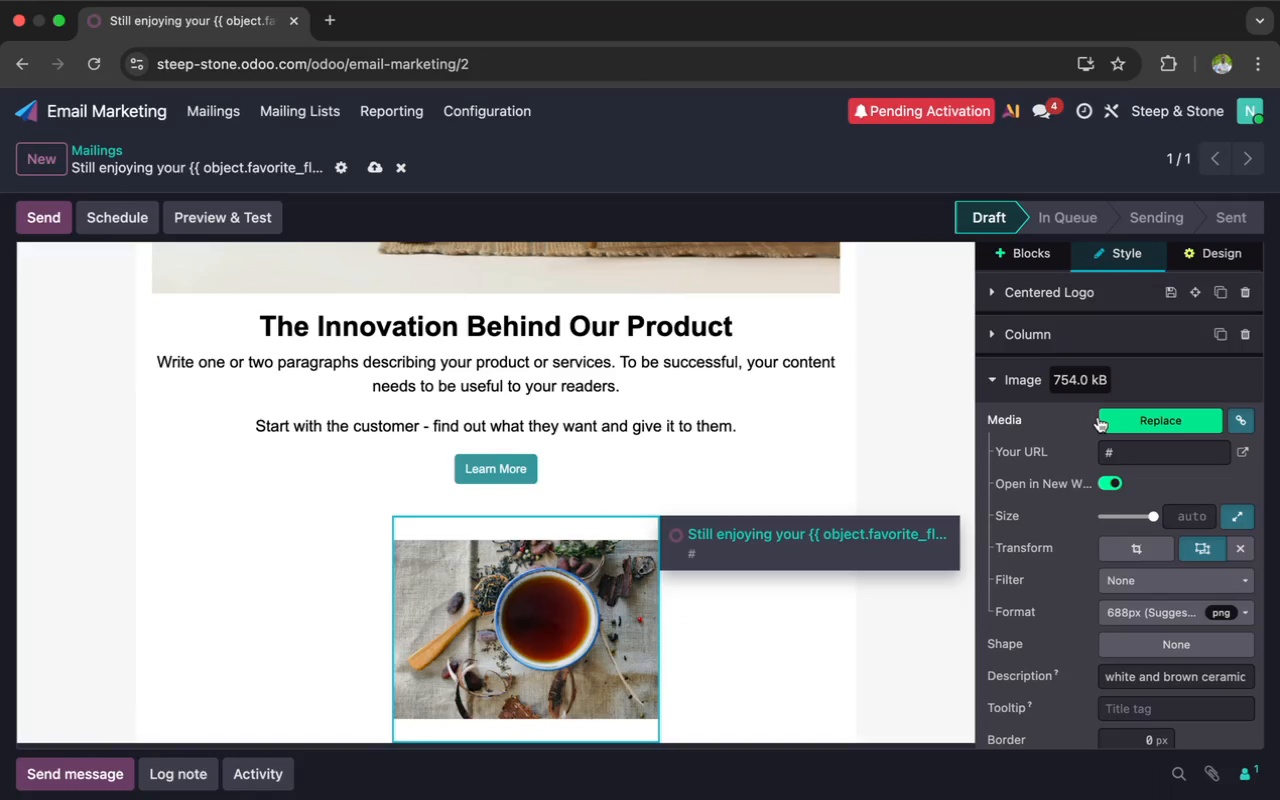 
left_click([1129, 543])
 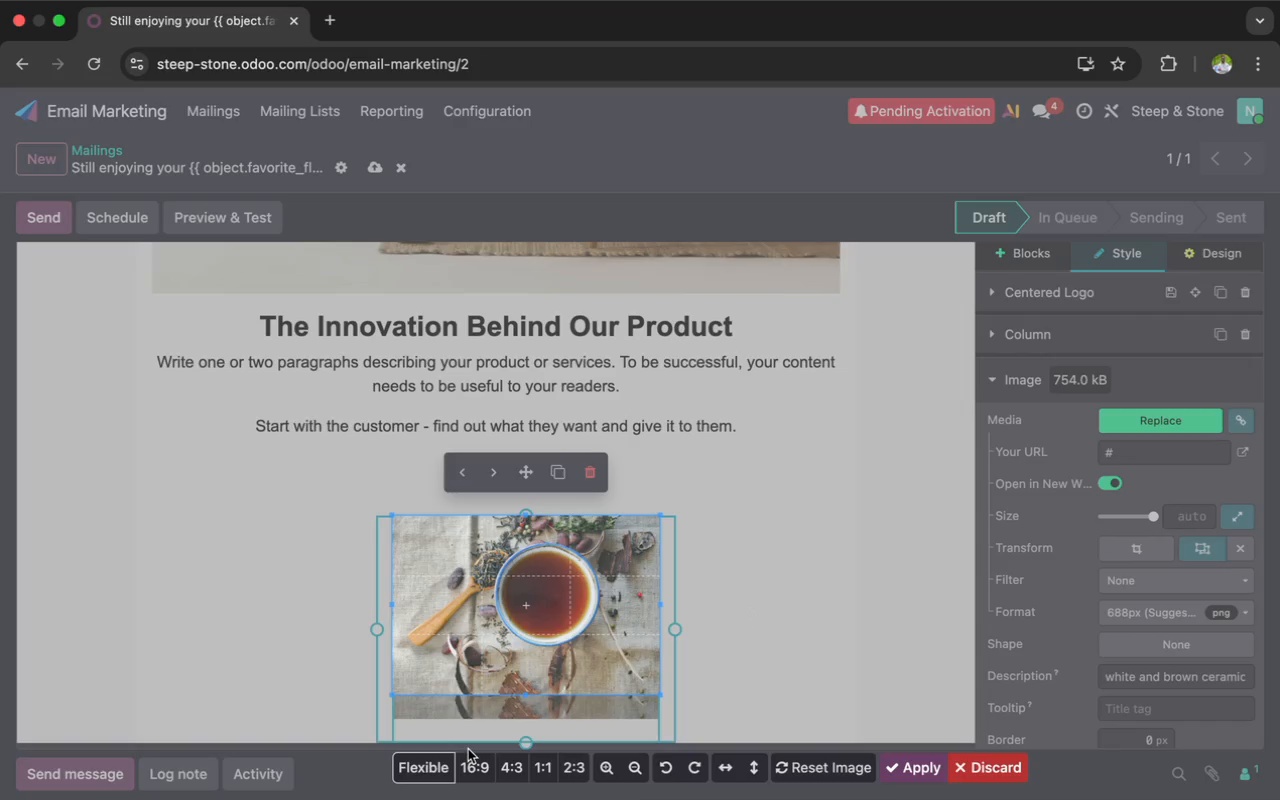 
wait(9.37)
 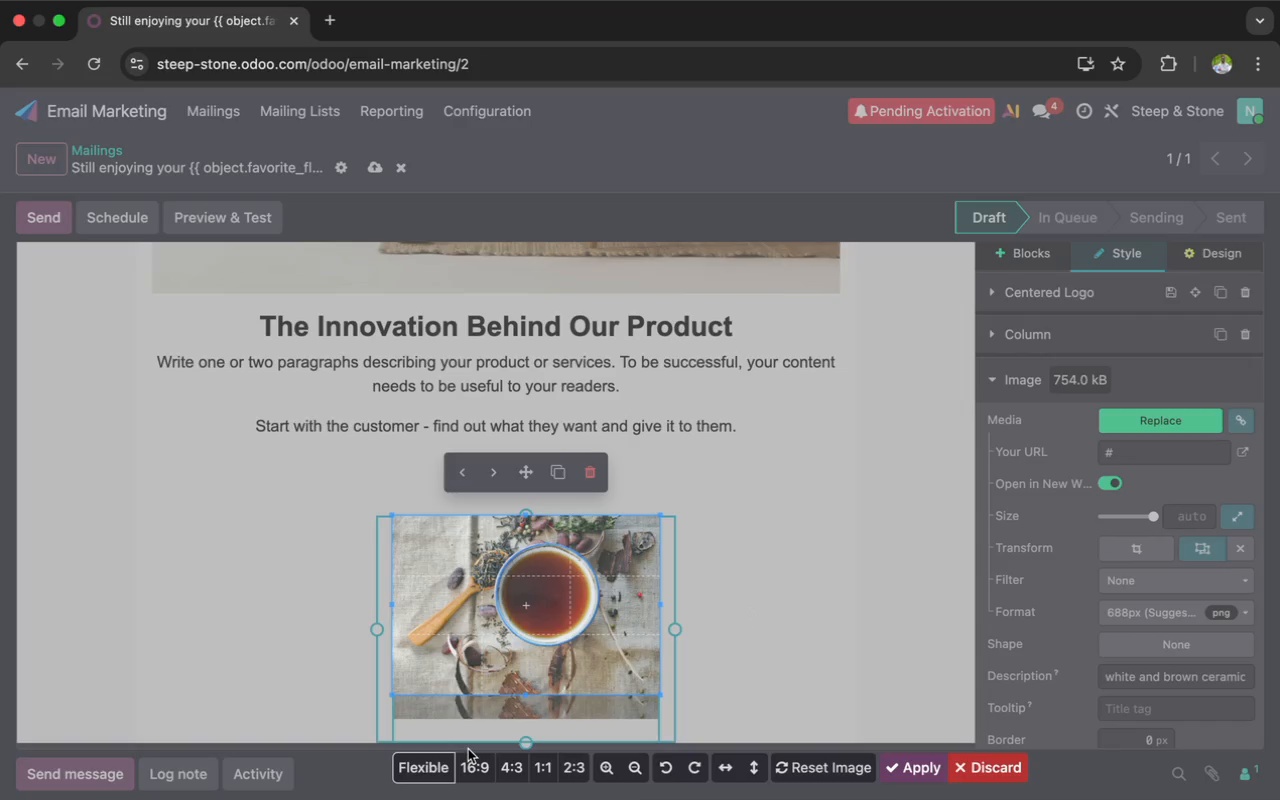 
left_click_drag(start_coordinate=[532, 689], to_coordinate=[528, 653])
 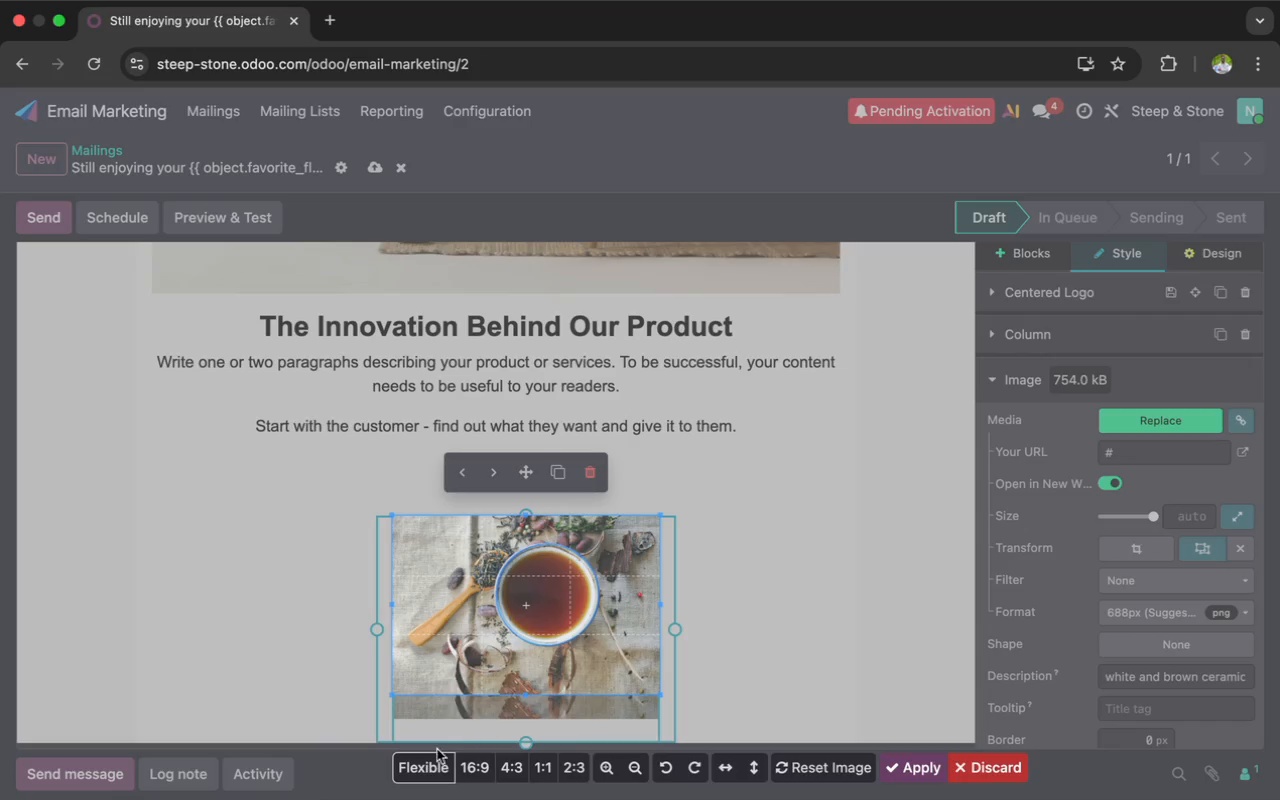 
left_click([424, 760])
 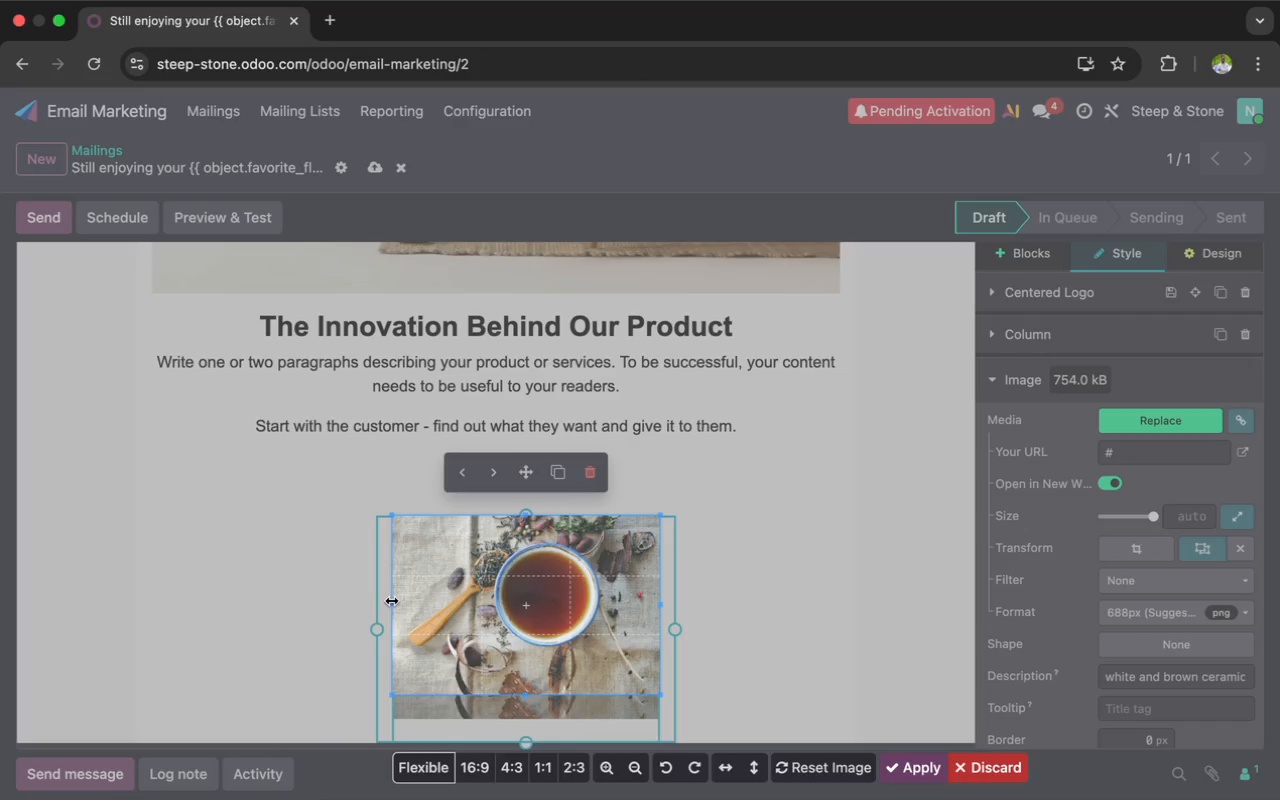 
left_click_drag(start_coordinate=[391, 600], to_coordinate=[446, 599])
 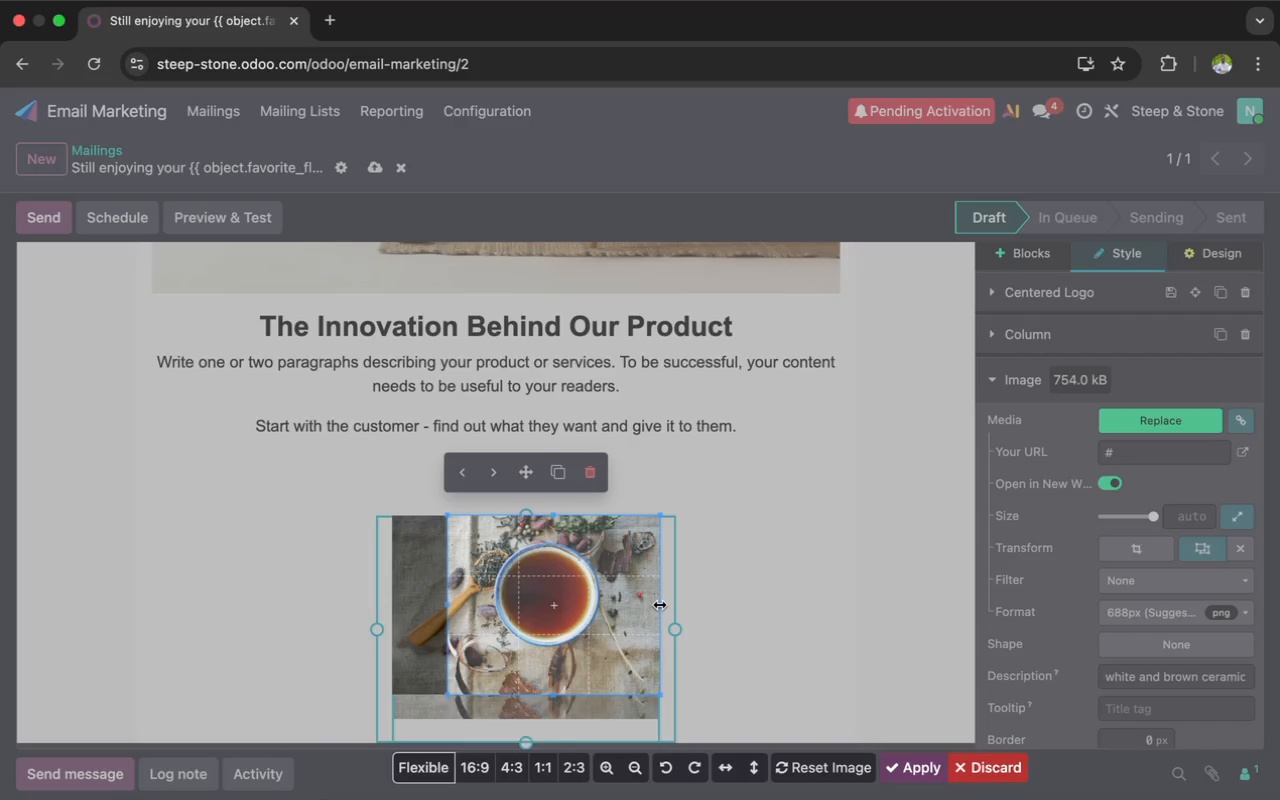 
left_click_drag(start_coordinate=[659, 604], to_coordinate=[609, 596])
 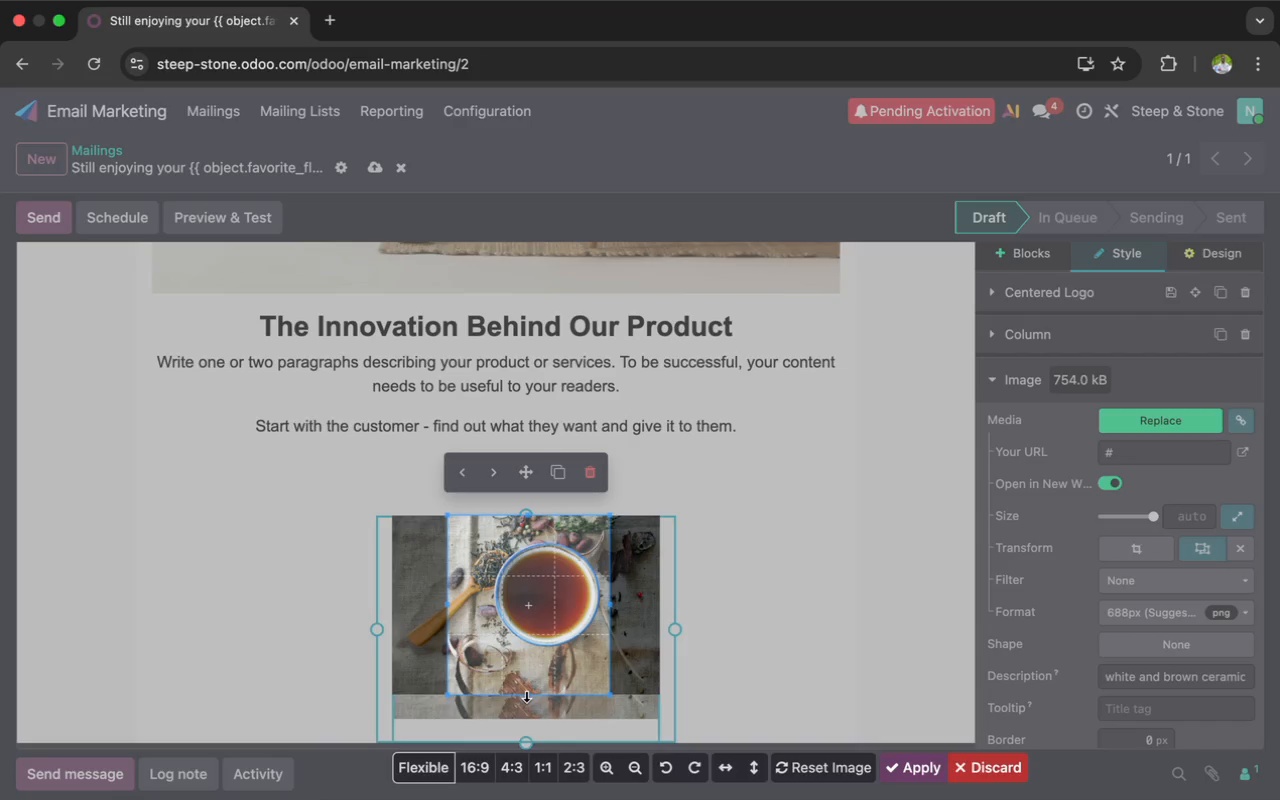 
left_click_drag(start_coordinate=[526, 695], to_coordinate=[531, 653])
 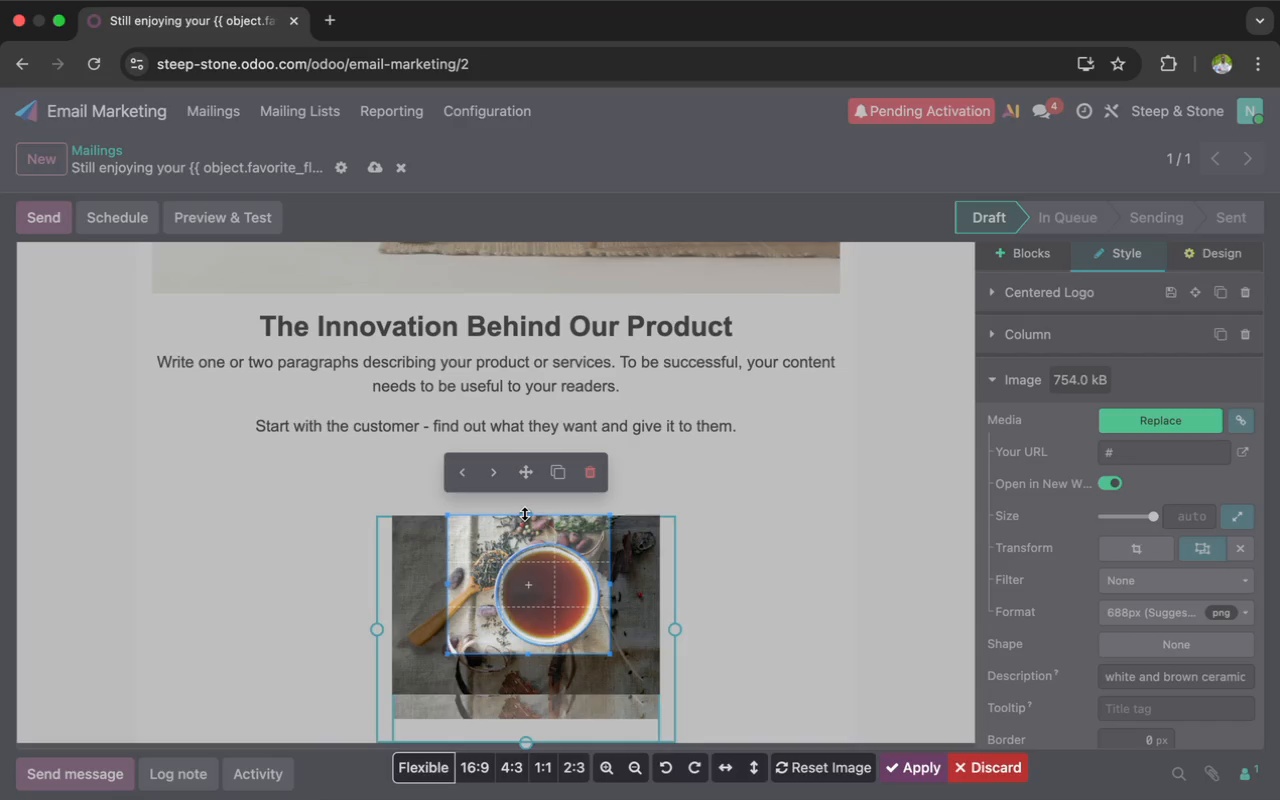 
left_click_drag(start_coordinate=[524, 514], to_coordinate=[523, 531])
 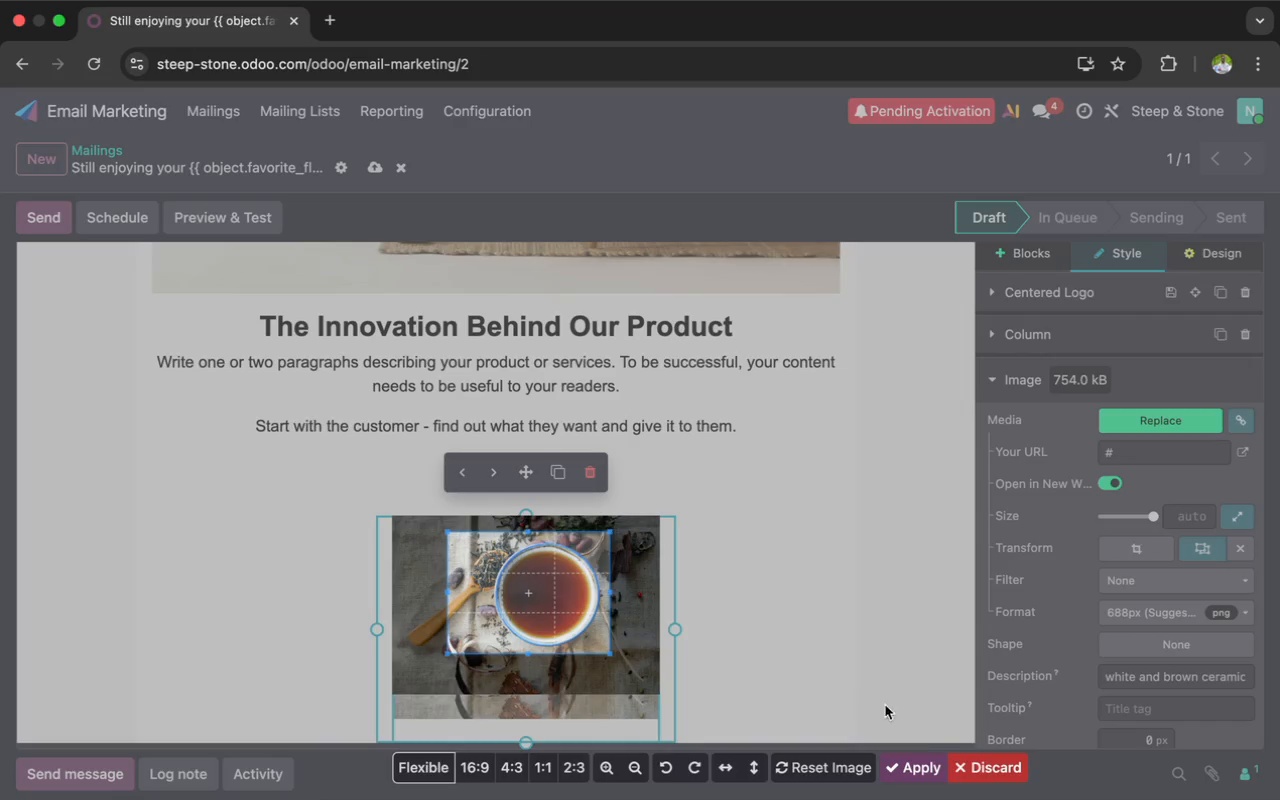 
left_click([919, 768])
 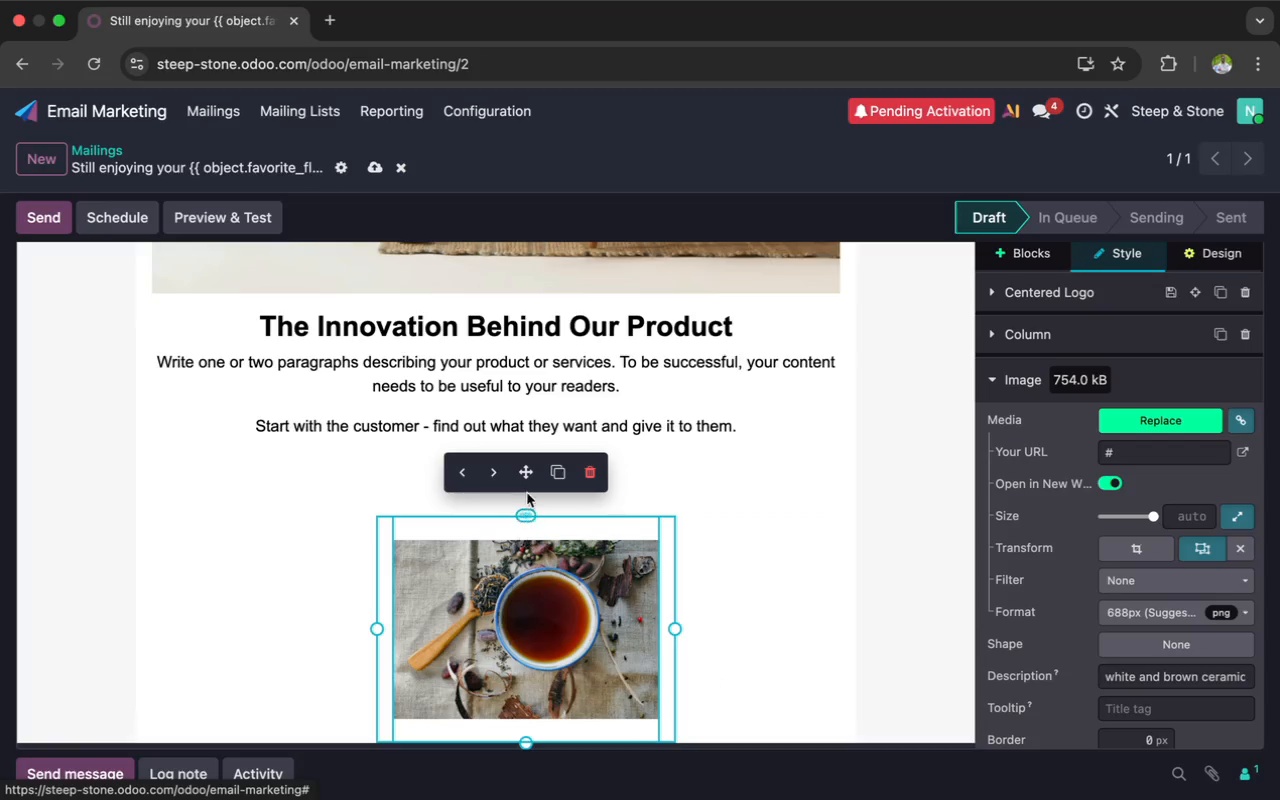 
left_click_drag(start_coordinate=[524, 511], to_coordinate=[512, 509])
 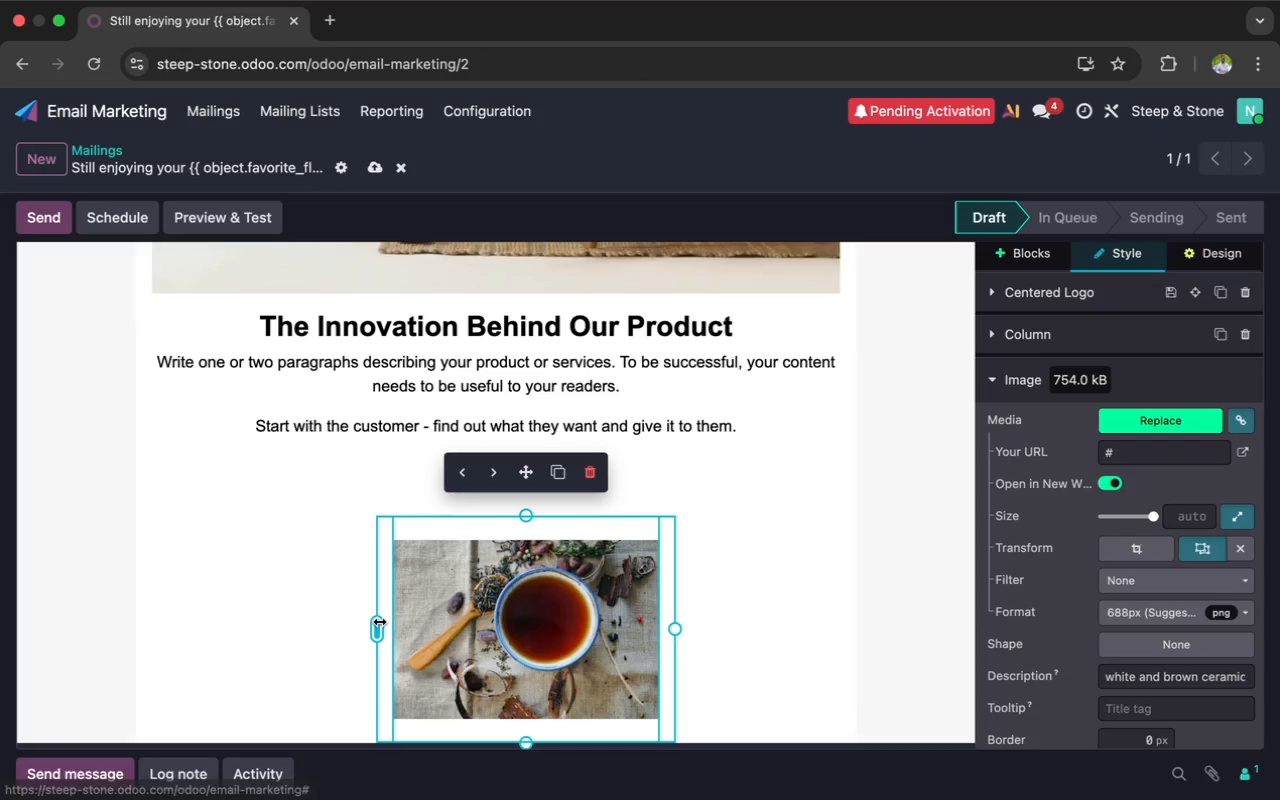 
left_click_drag(start_coordinate=[379, 622], to_coordinate=[416, 625])
 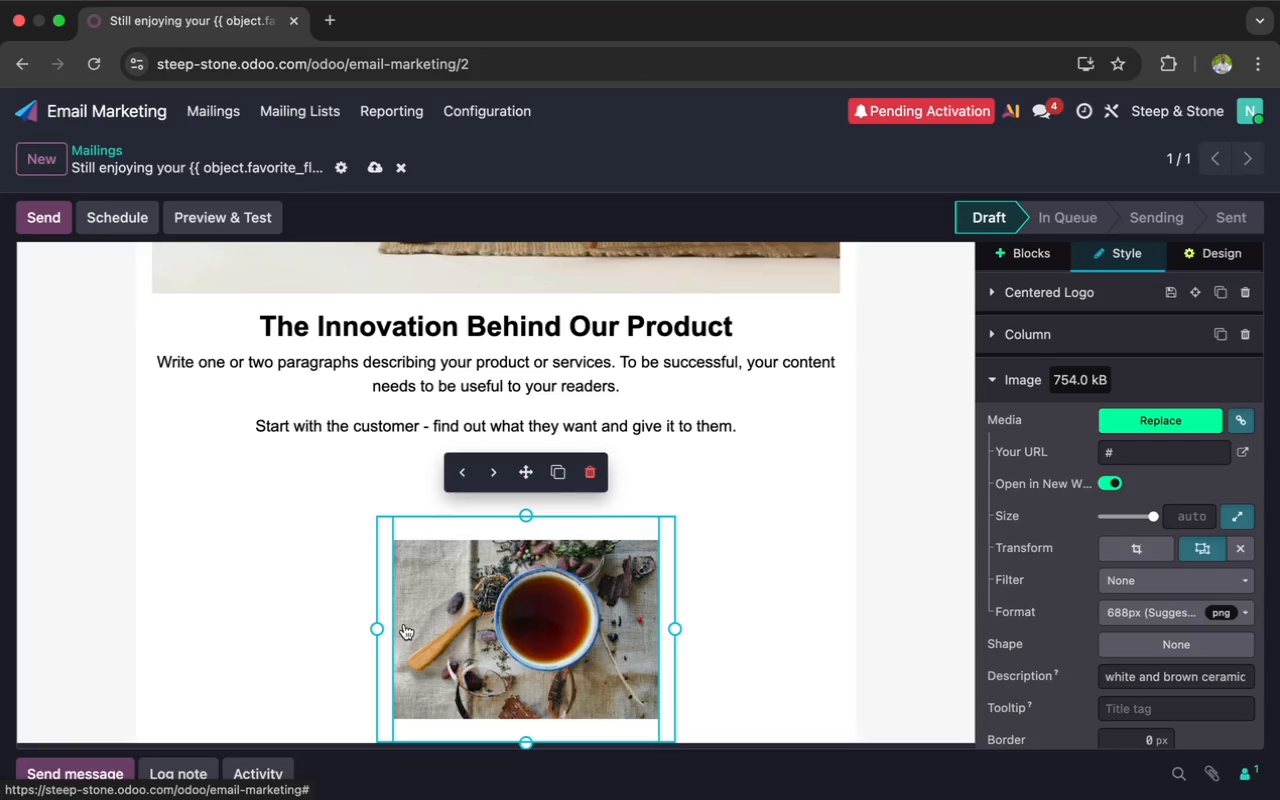 
left_click([404, 624])
 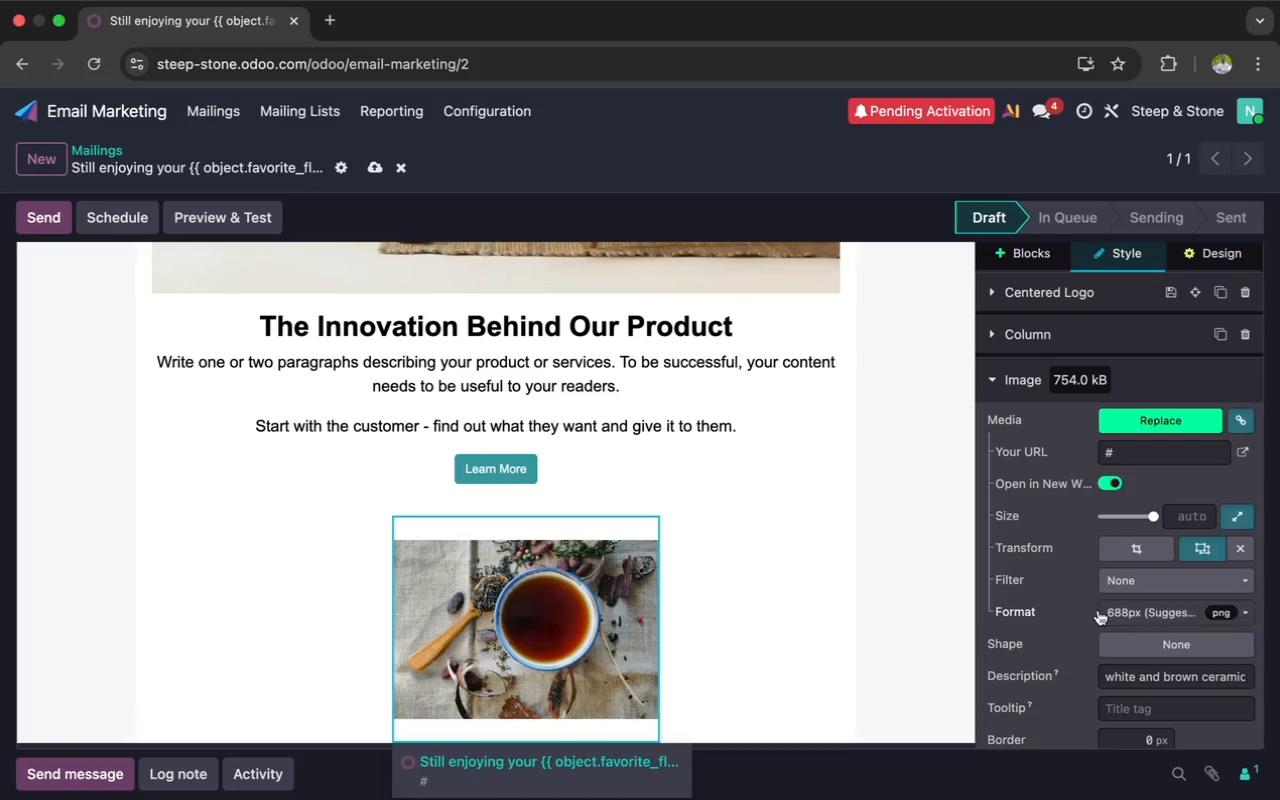 
scroll: coordinate [1098, 610], scroll_direction: down, amount: 4.0
 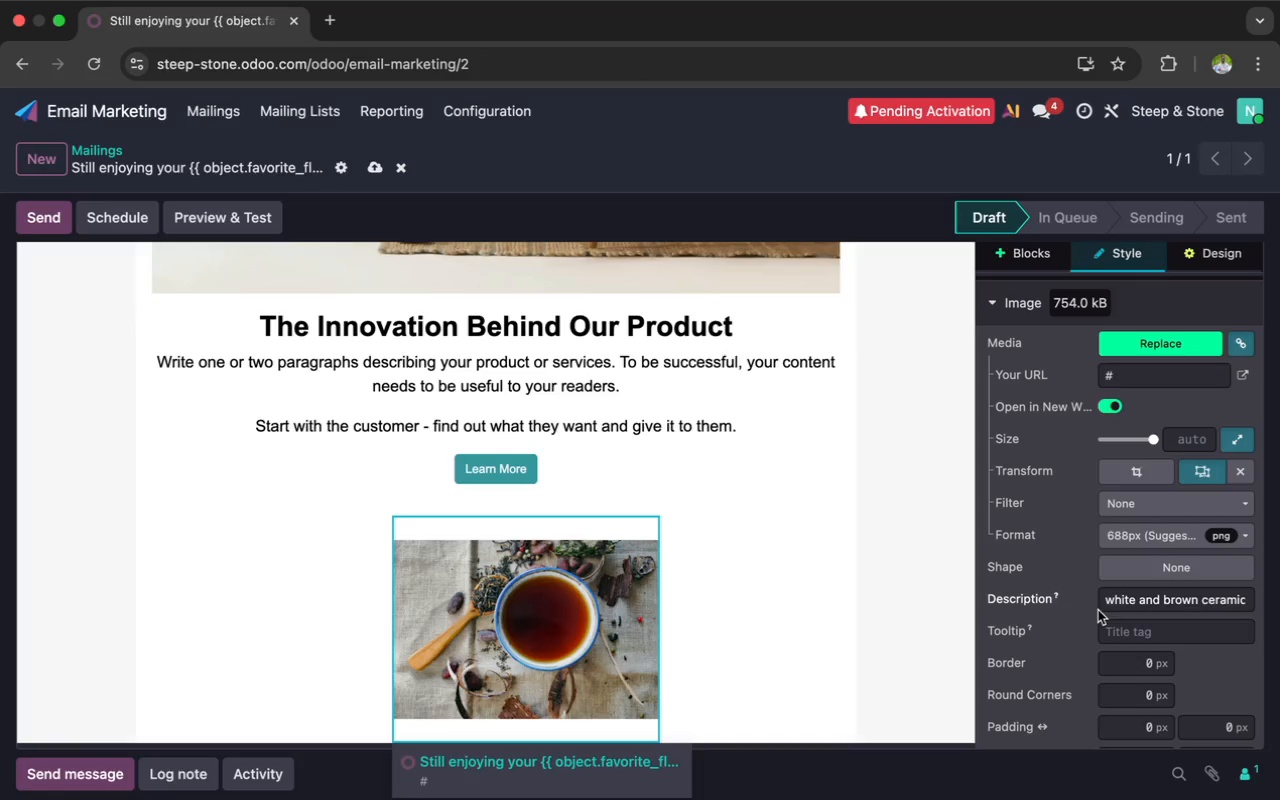 
scroll: coordinate [1098, 613], scroll_direction: up, amount: 5.0
 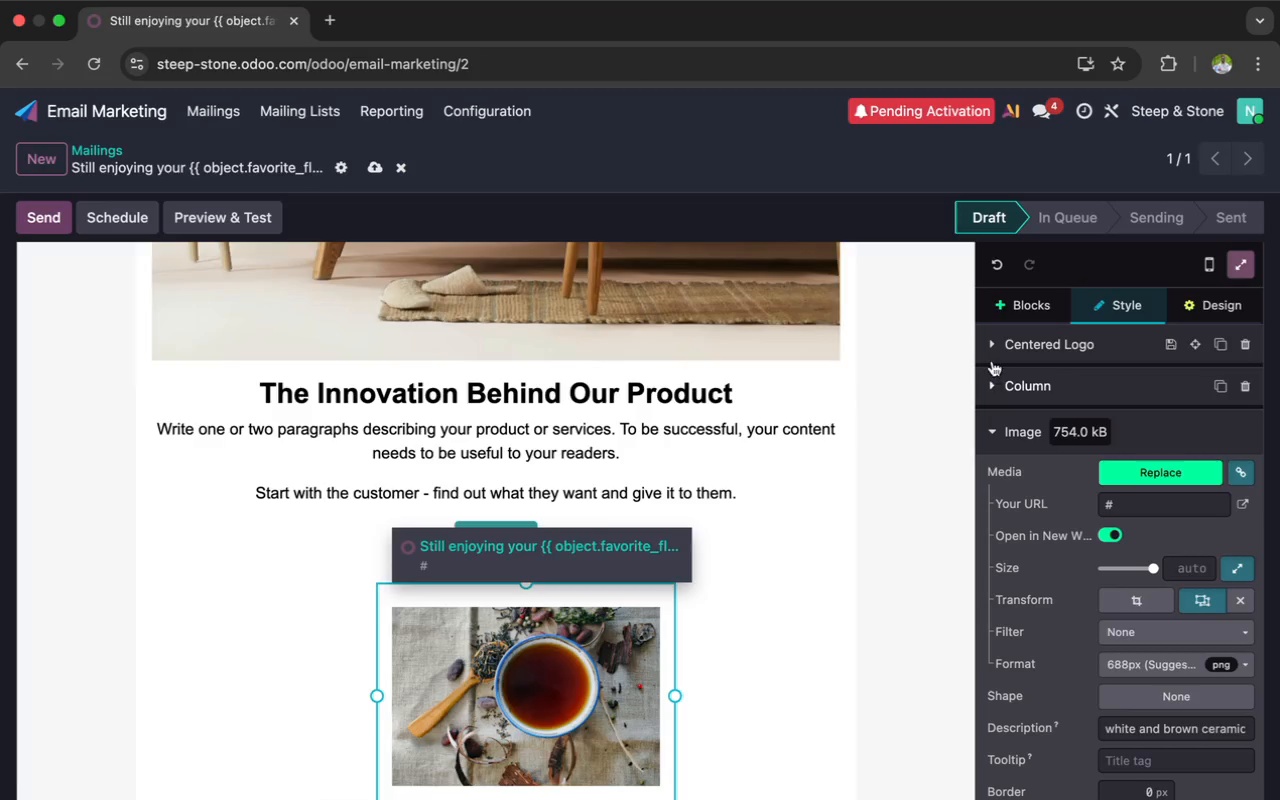 
wait(5.52)
 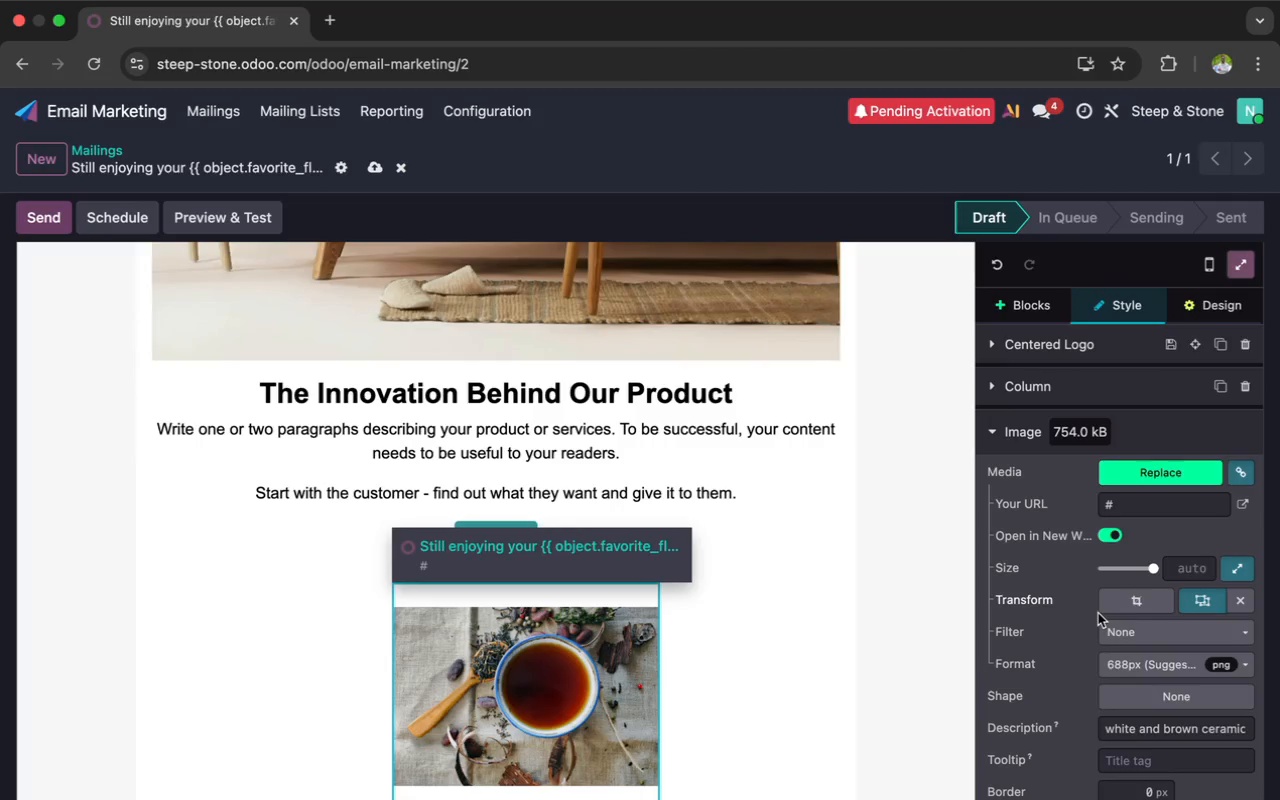 
left_click([992, 349])
 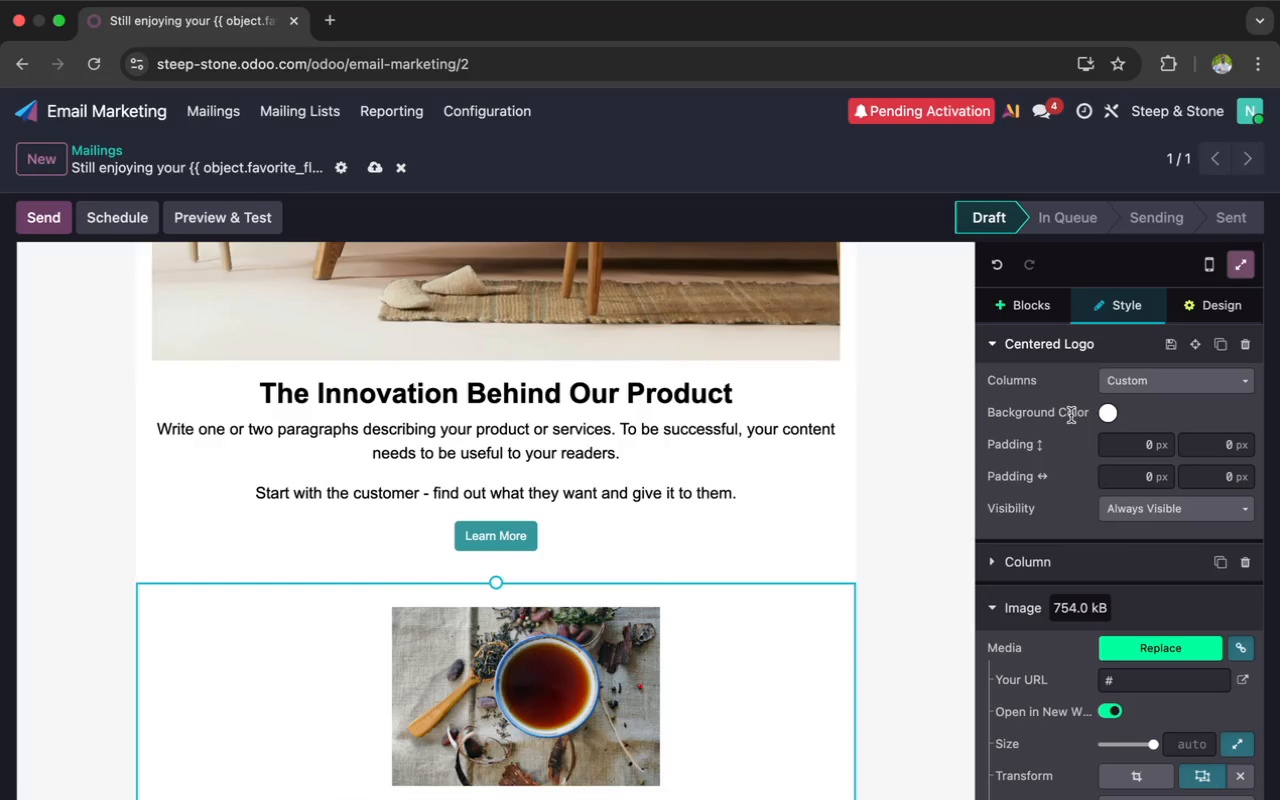 
wait(11.08)
 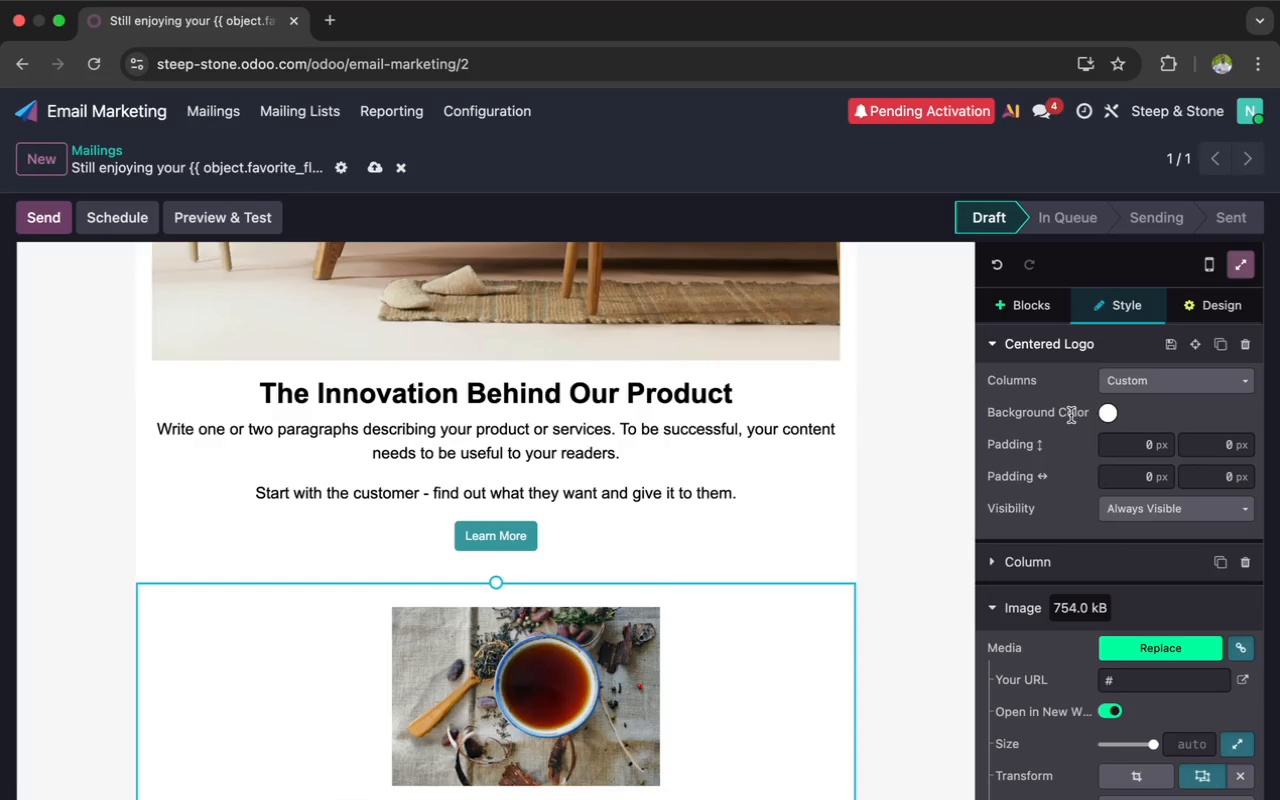 
left_click([1243, 378])
 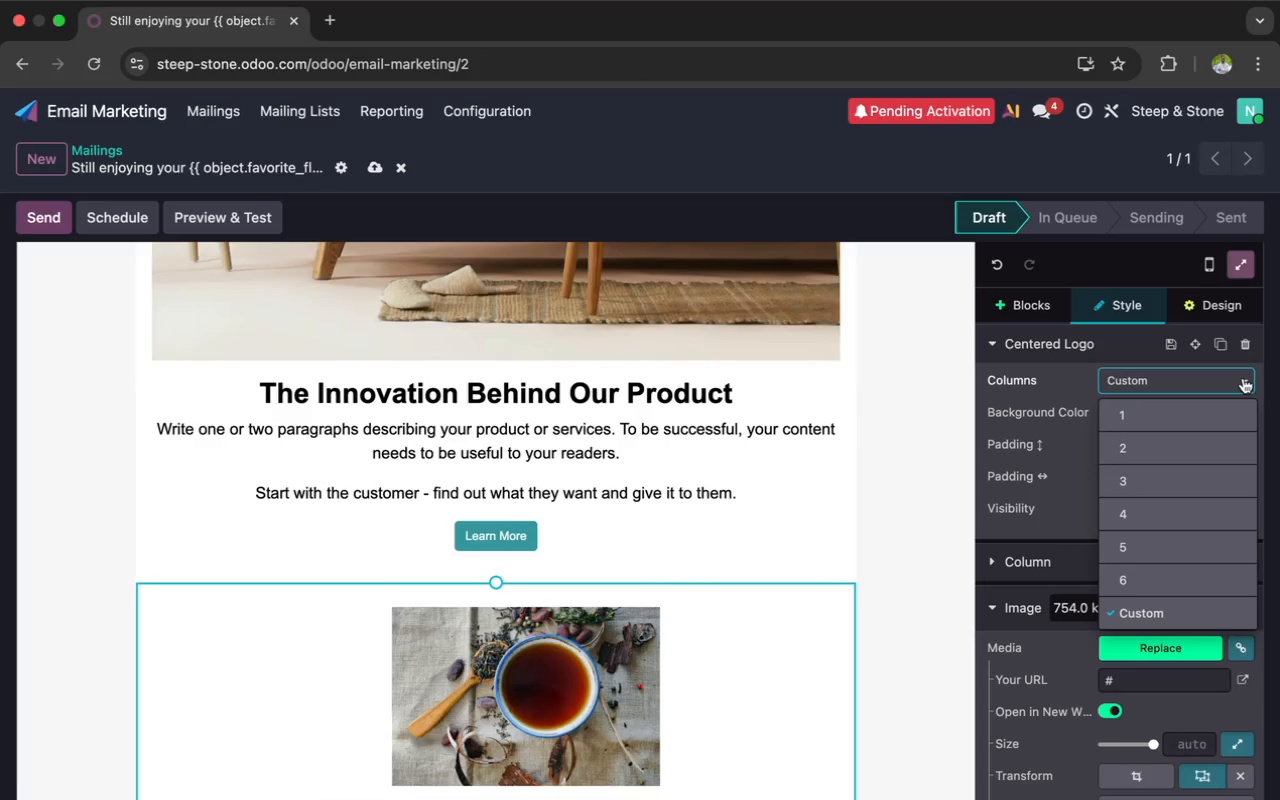 
left_click([1243, 378])
 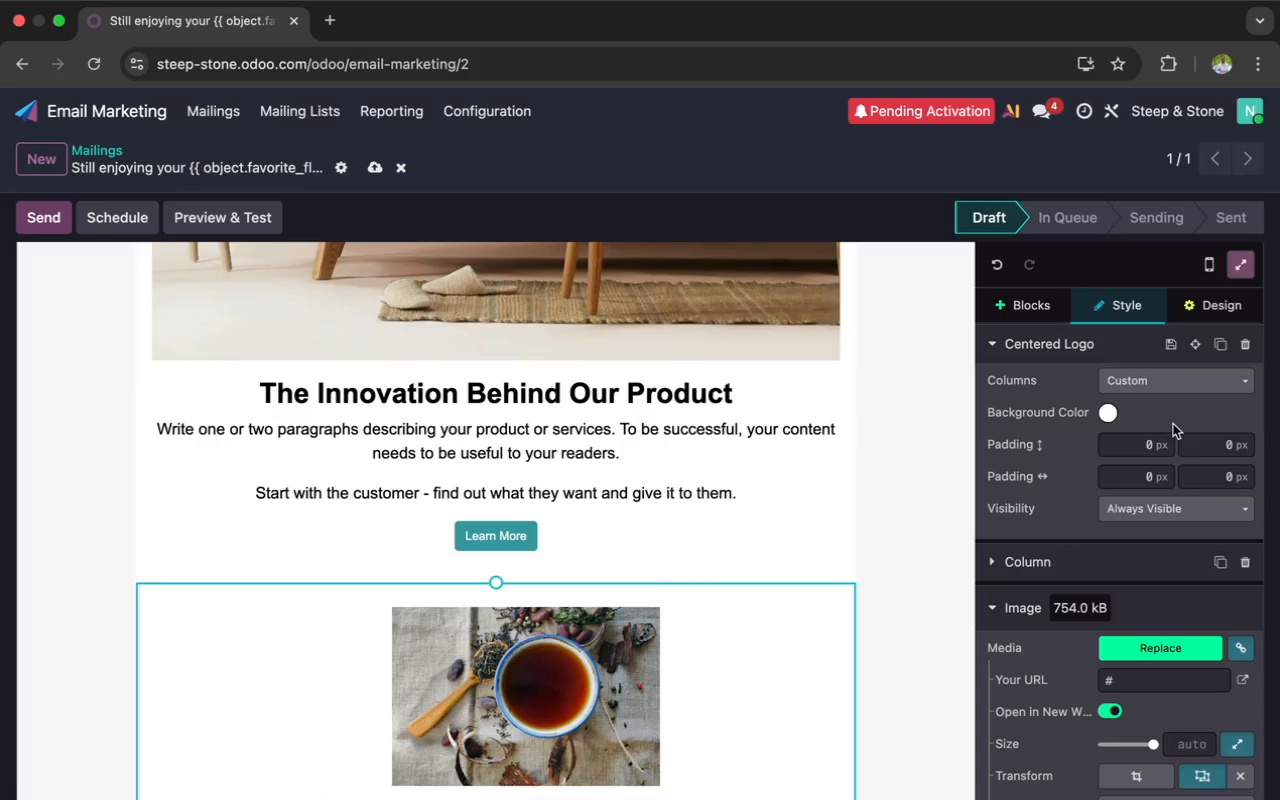 
mouse_move([1152, 458])
 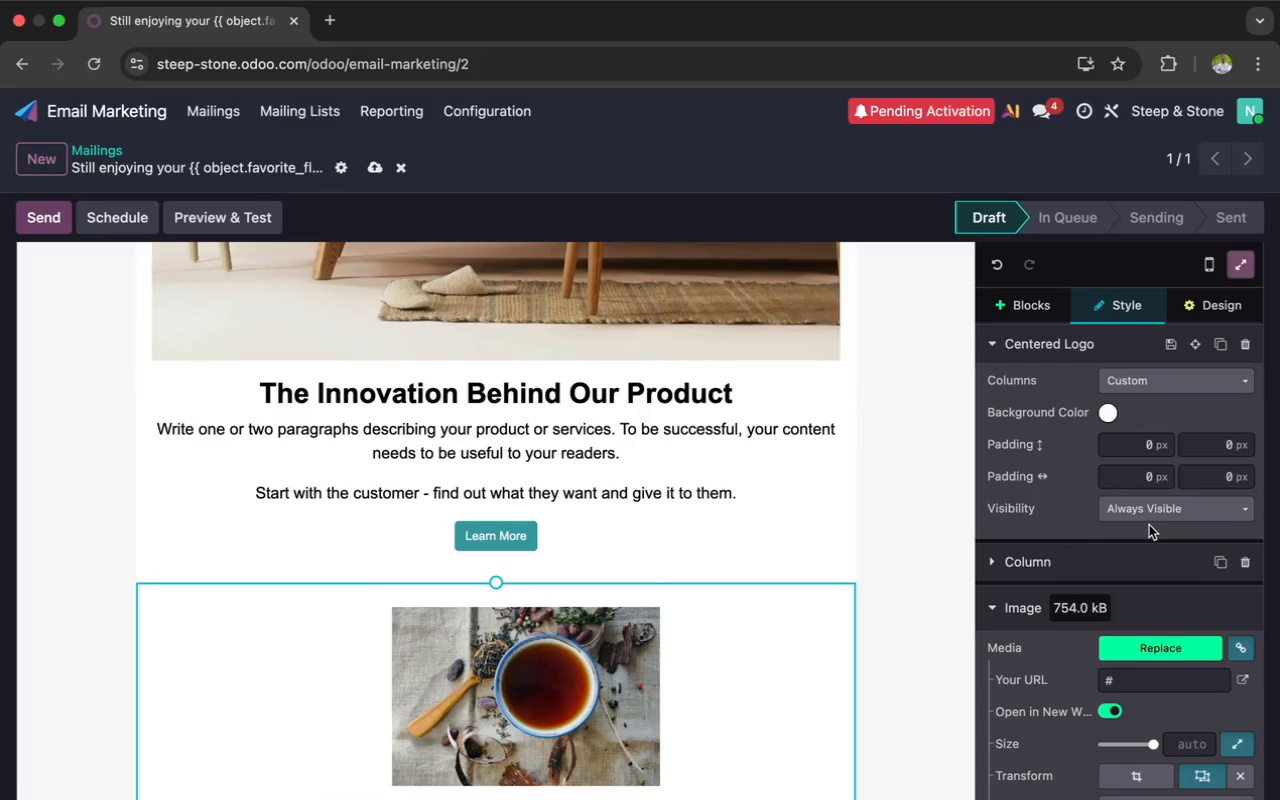 
scroll: coordinate [1149, 525], scroll_direction: down, amount: 10.0
 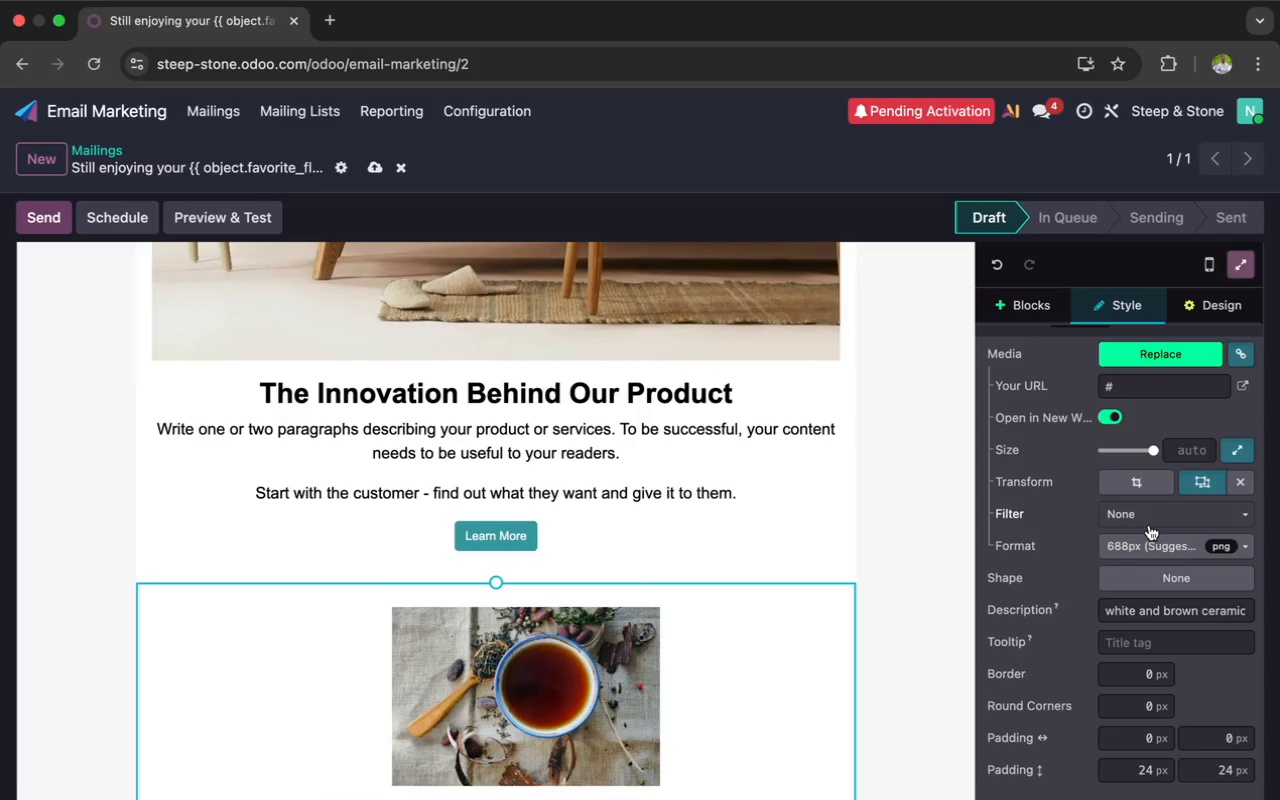 
wait(6.82)
 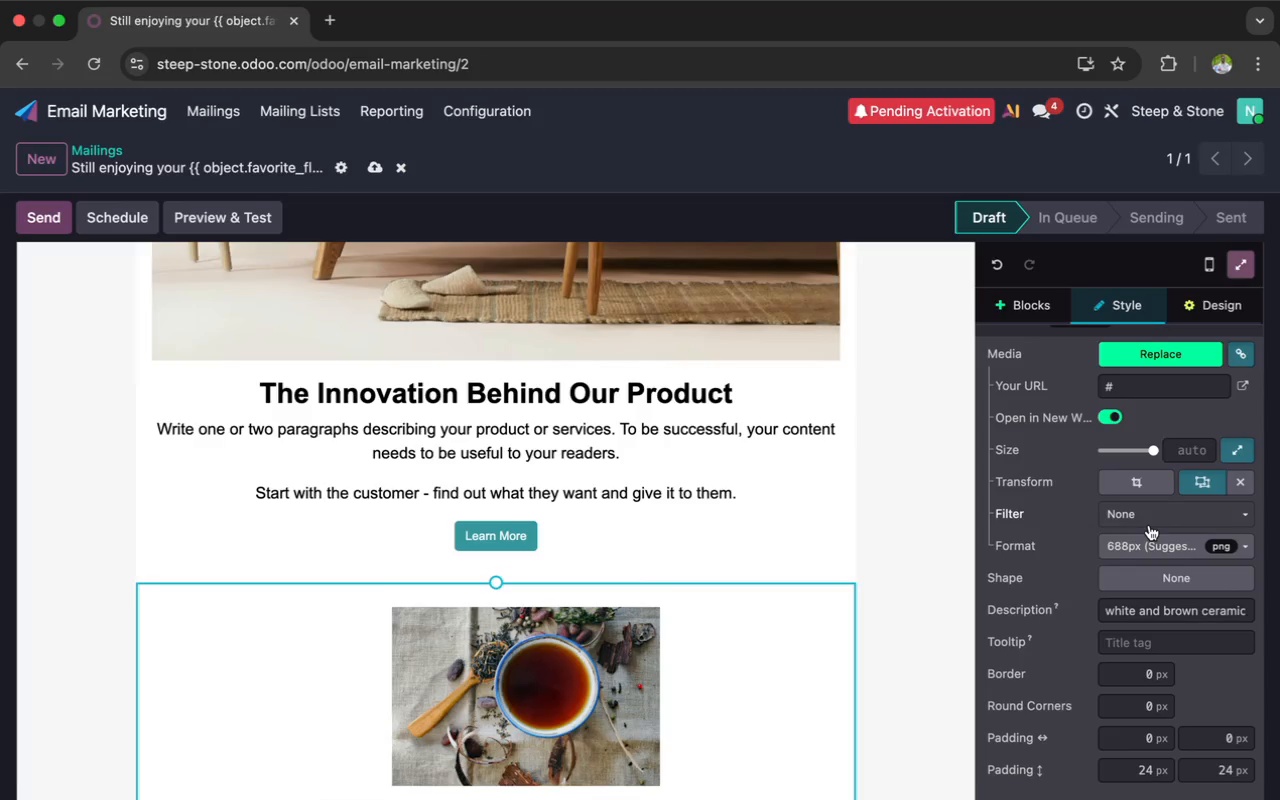 
scroll: coordinate [1149, 502], scroll_direction: up, amount: 17.0
 